 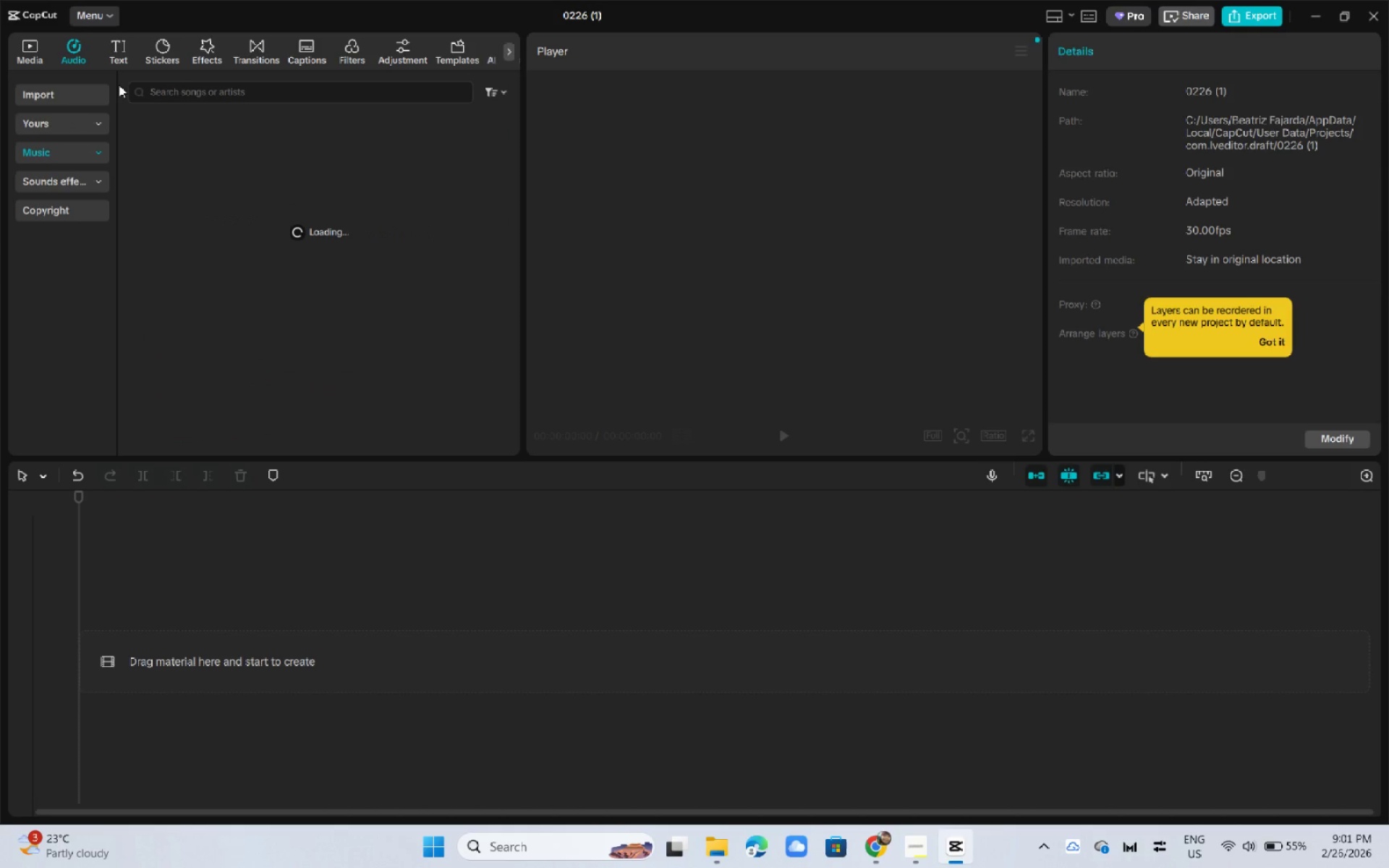 
left_click([276, 95])
 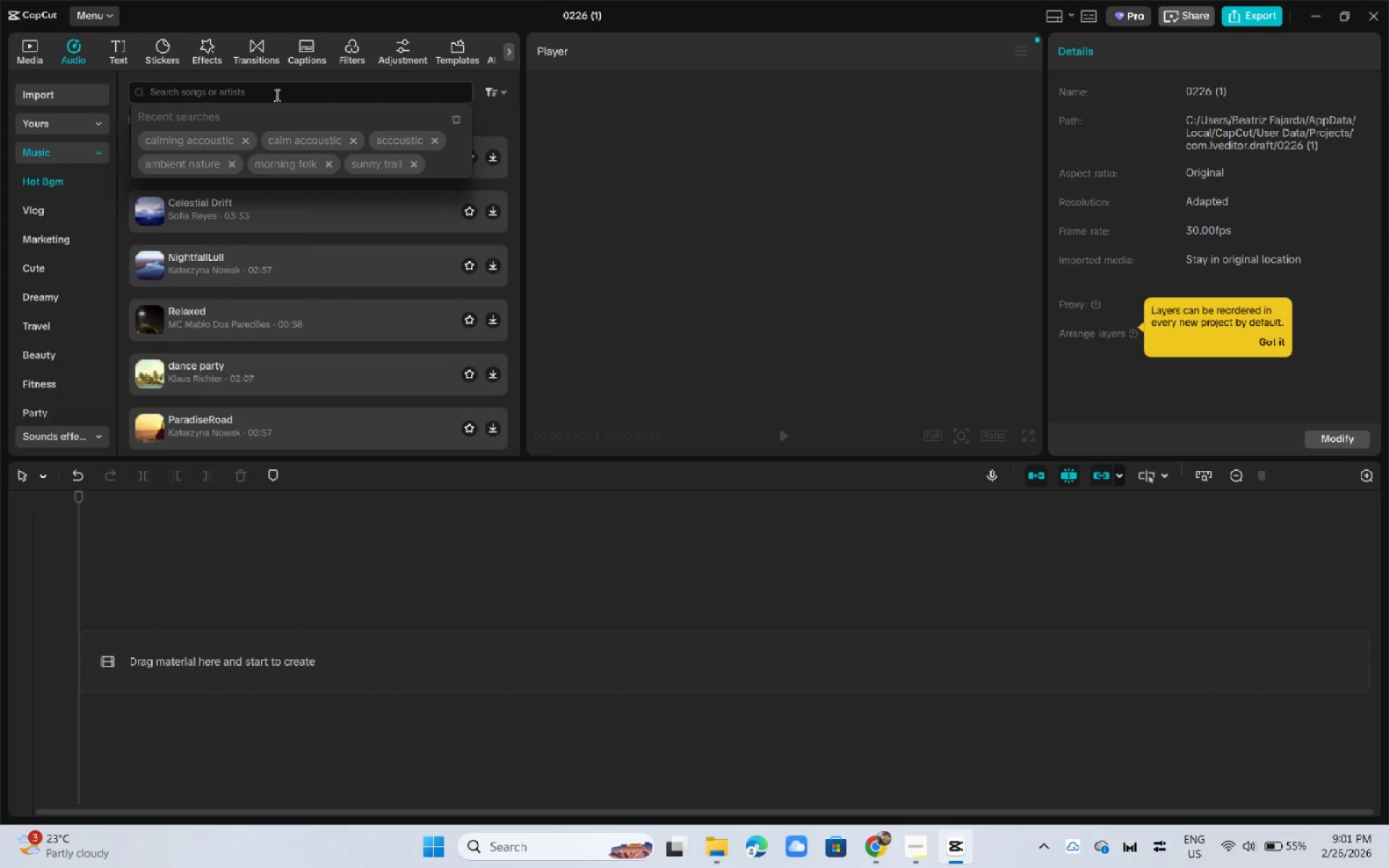 
type(boom bap)
 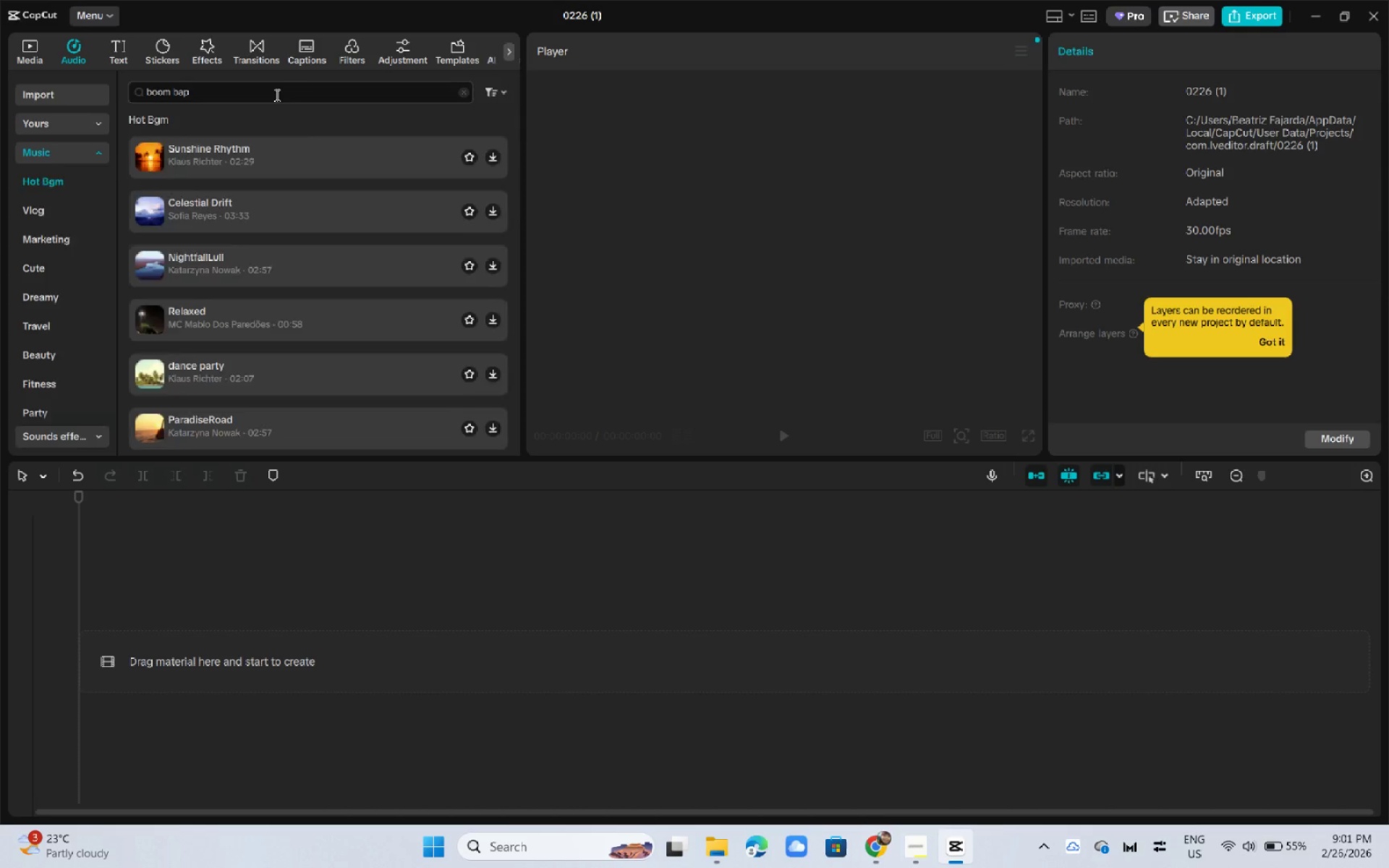 
key(Enter)
 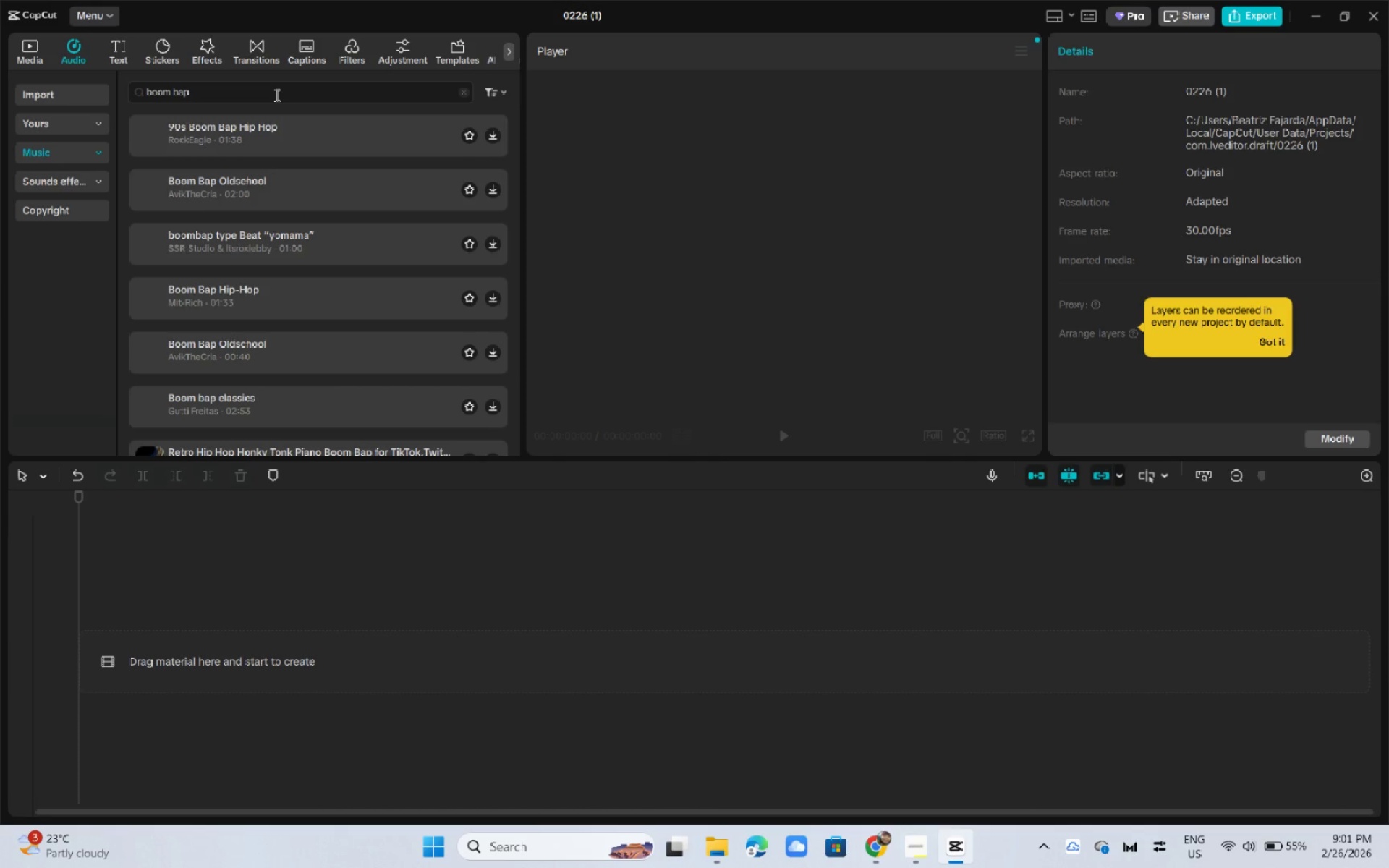 
wait(5.93)
 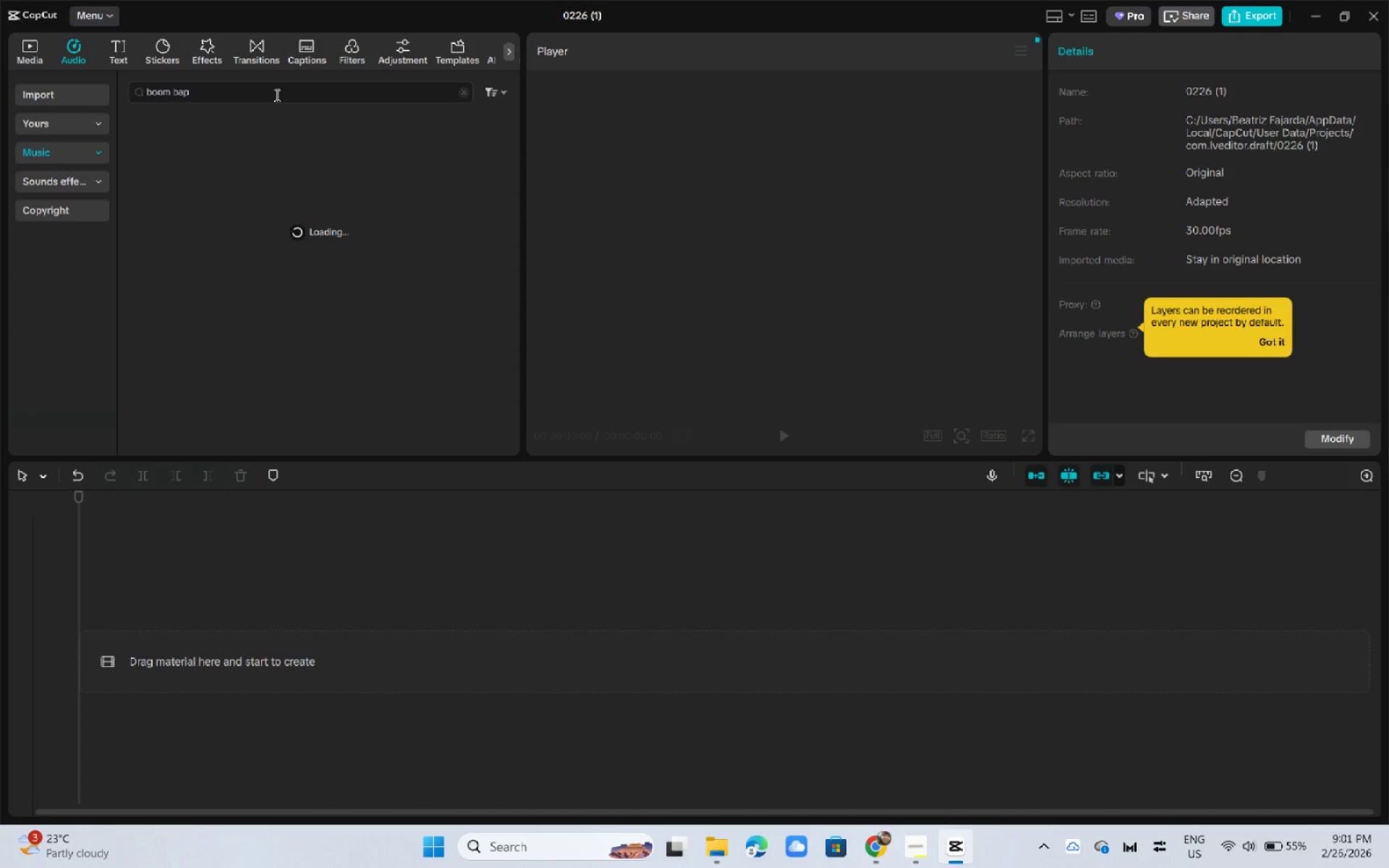 
left_click([268, 172])
 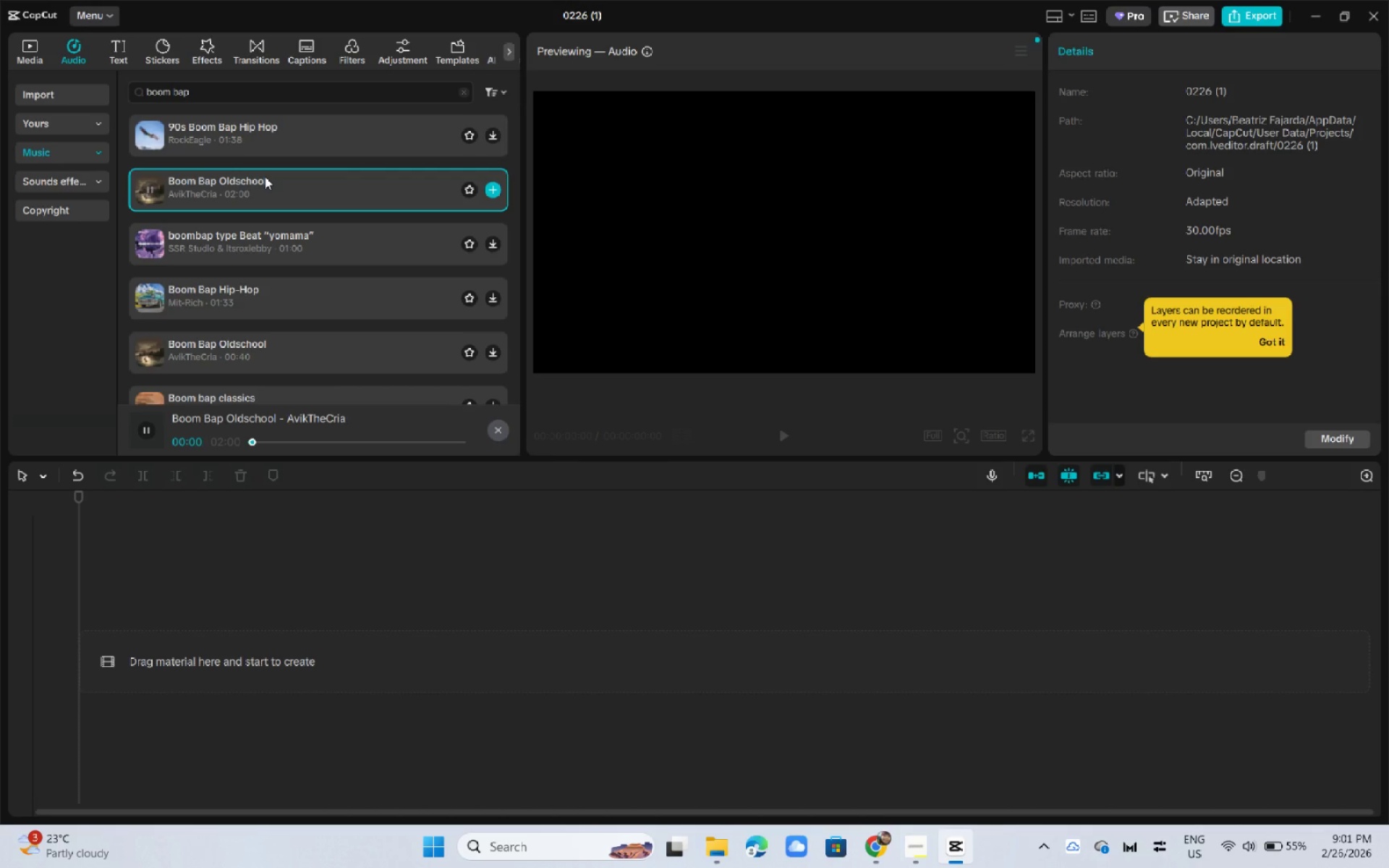 
wait(8.47)
 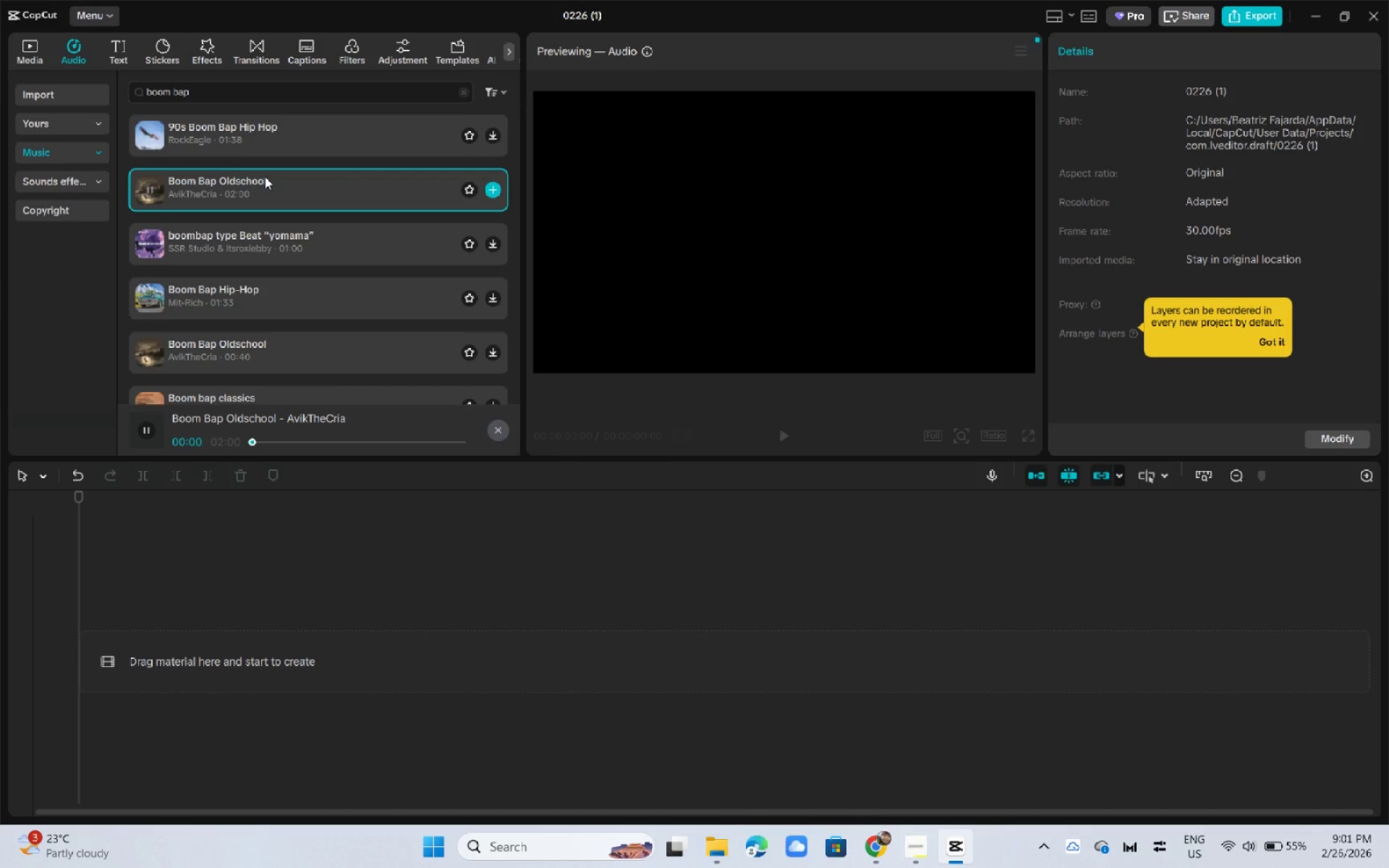 
left_click([1259, 846])
 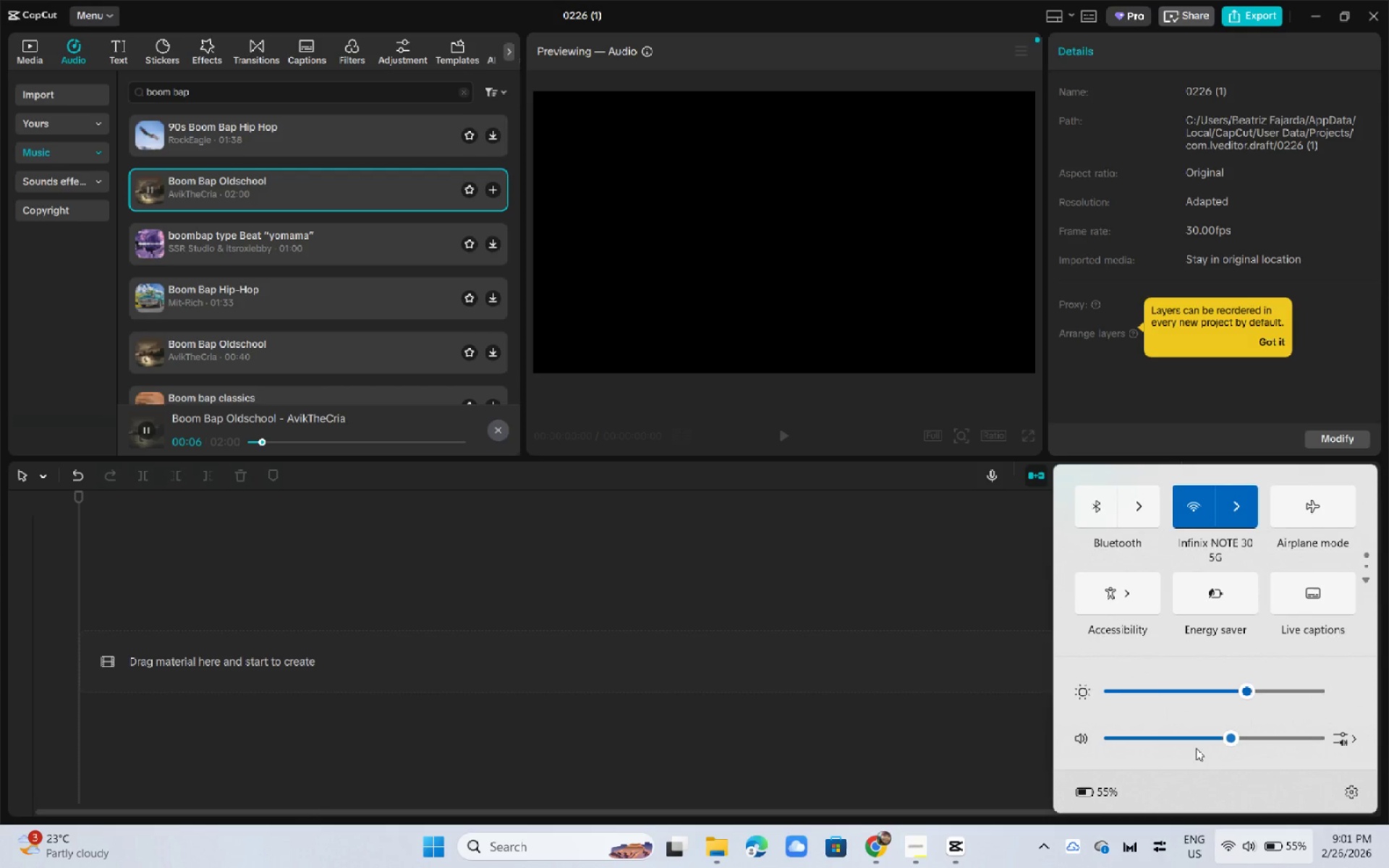 
left_click_drag(start_coordinate=[1197, 741], to_coordinate=[1165, 746])
 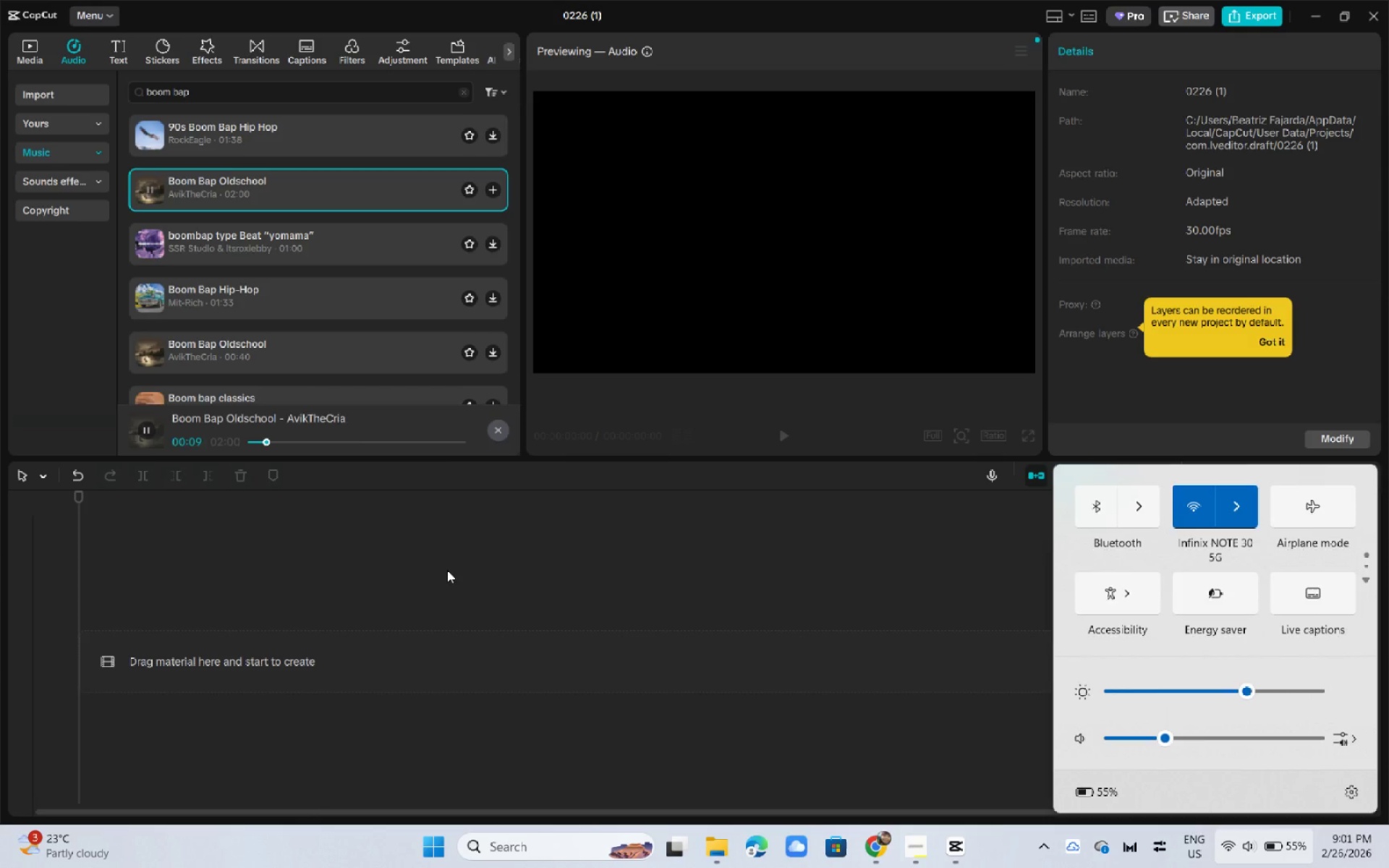 
left_click([447, 570])
 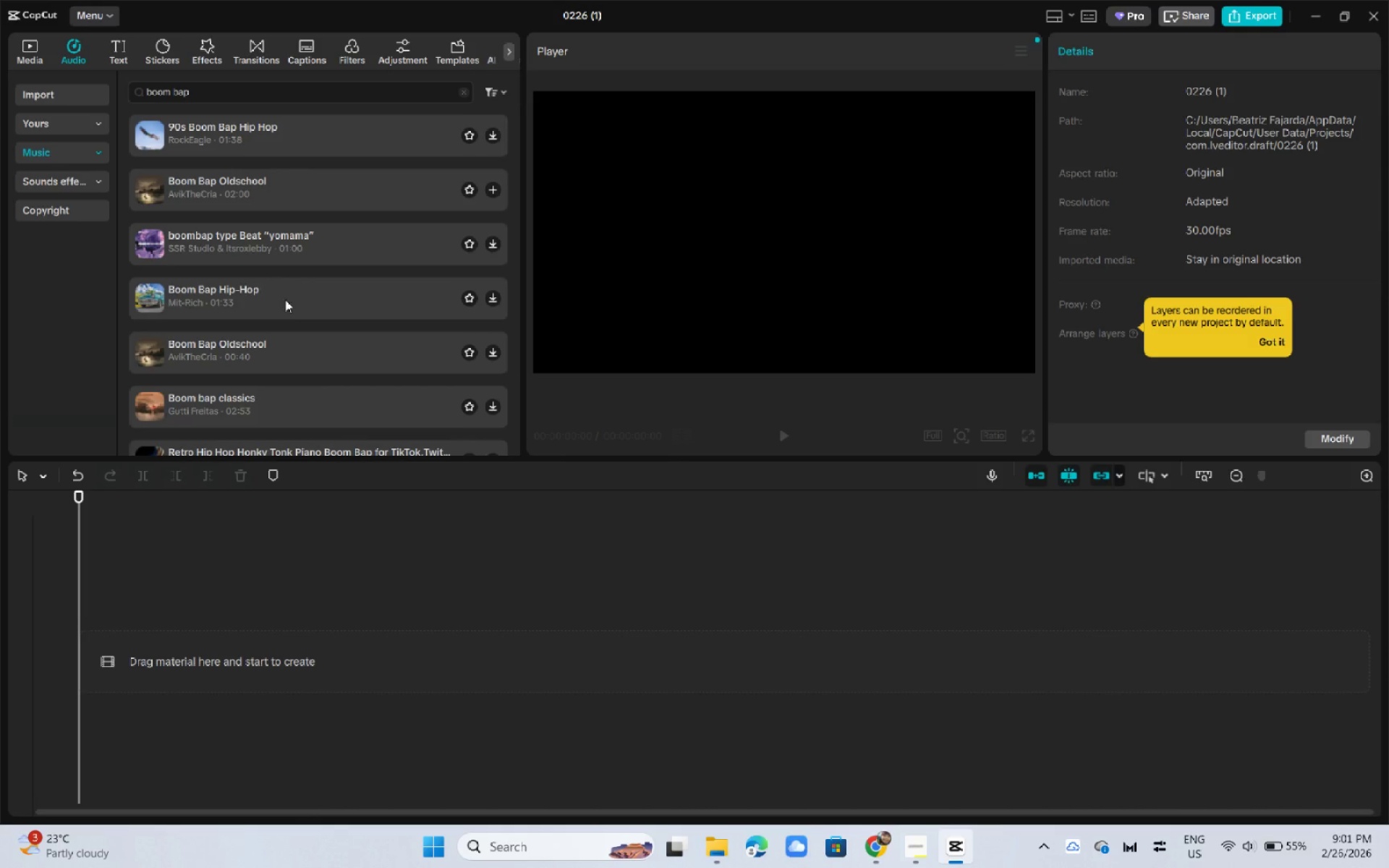 
left_click([287, 304])
 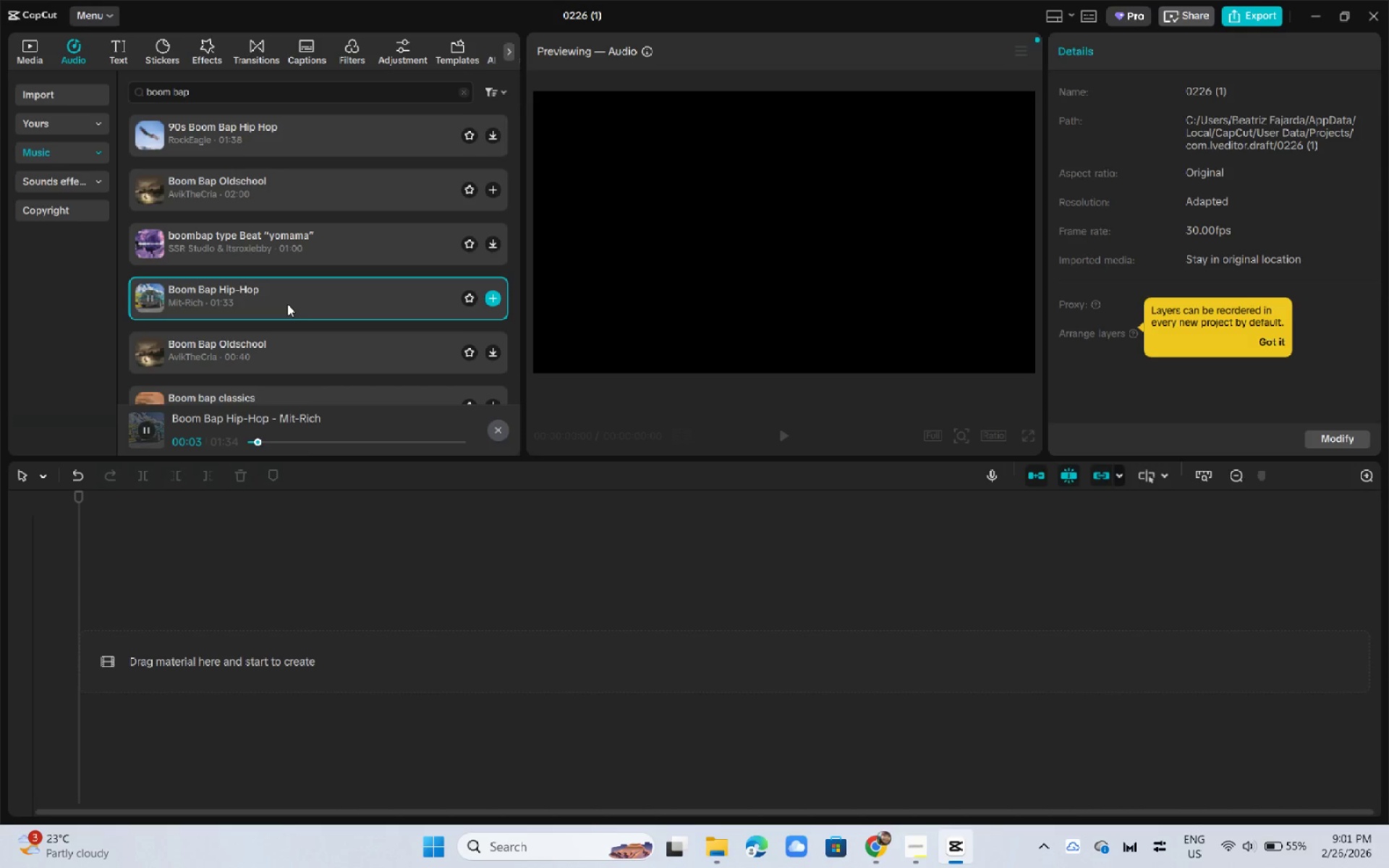 
wait(8.51)
 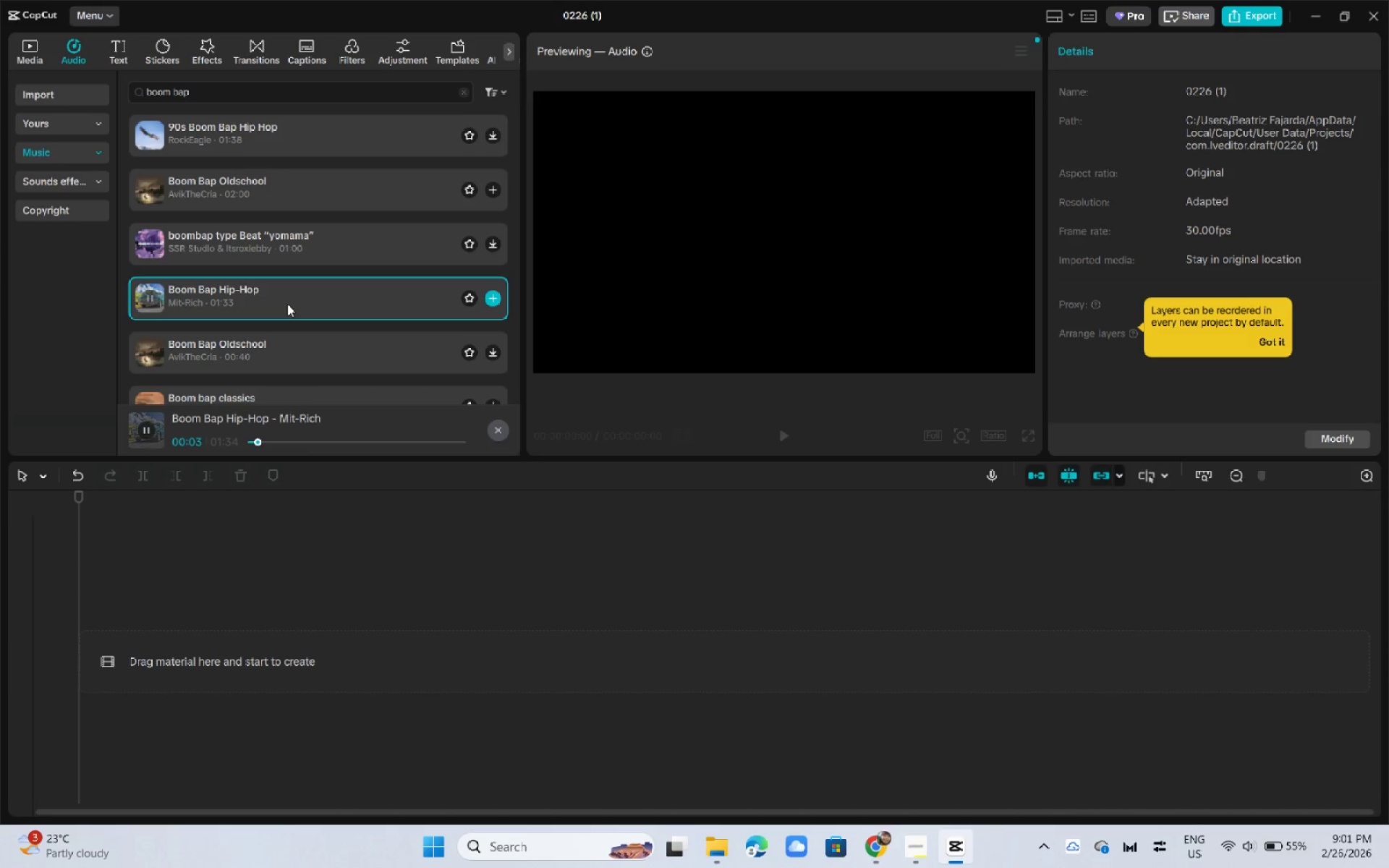 
left_click([284, 361])
 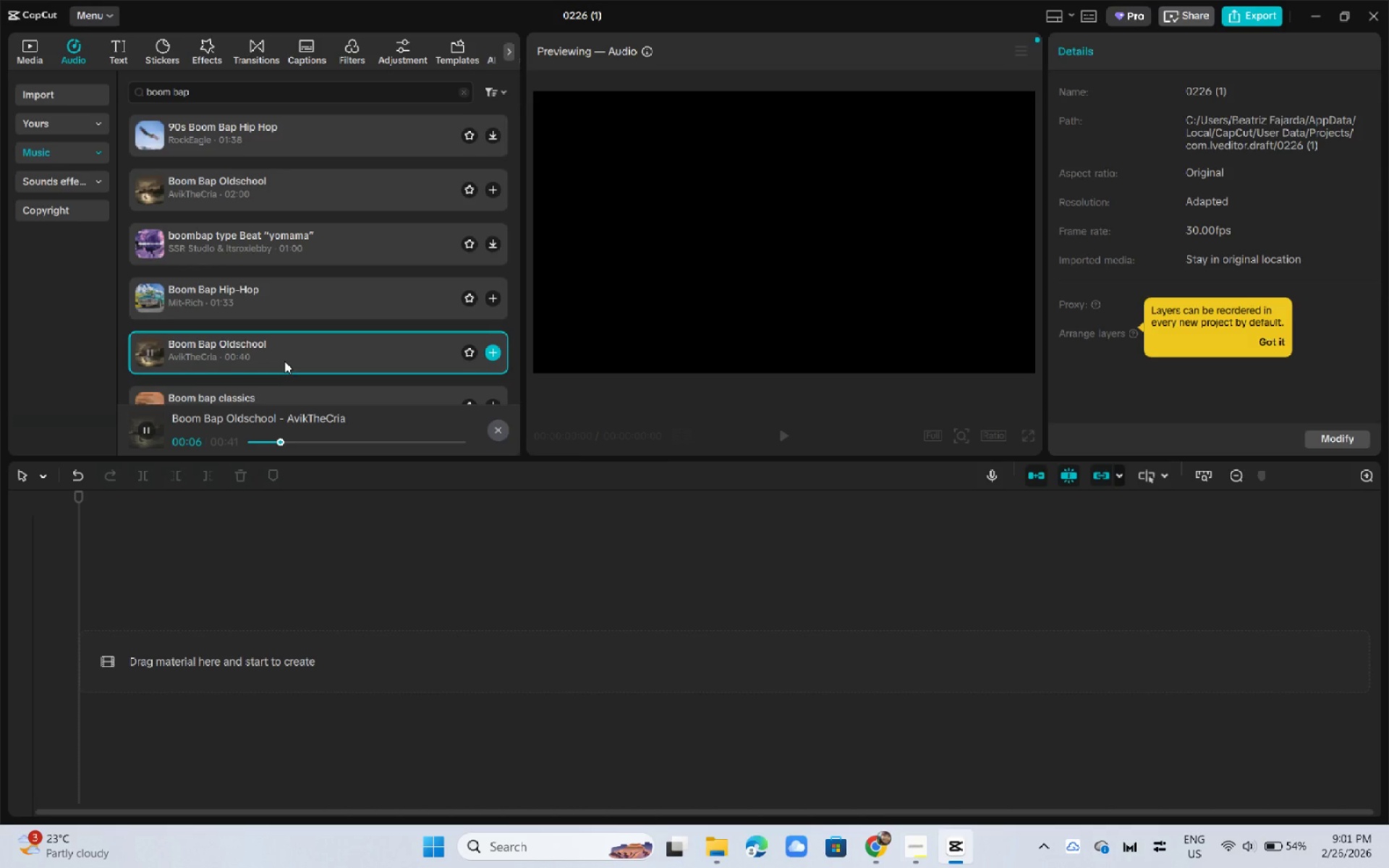 
wait(11.25)
 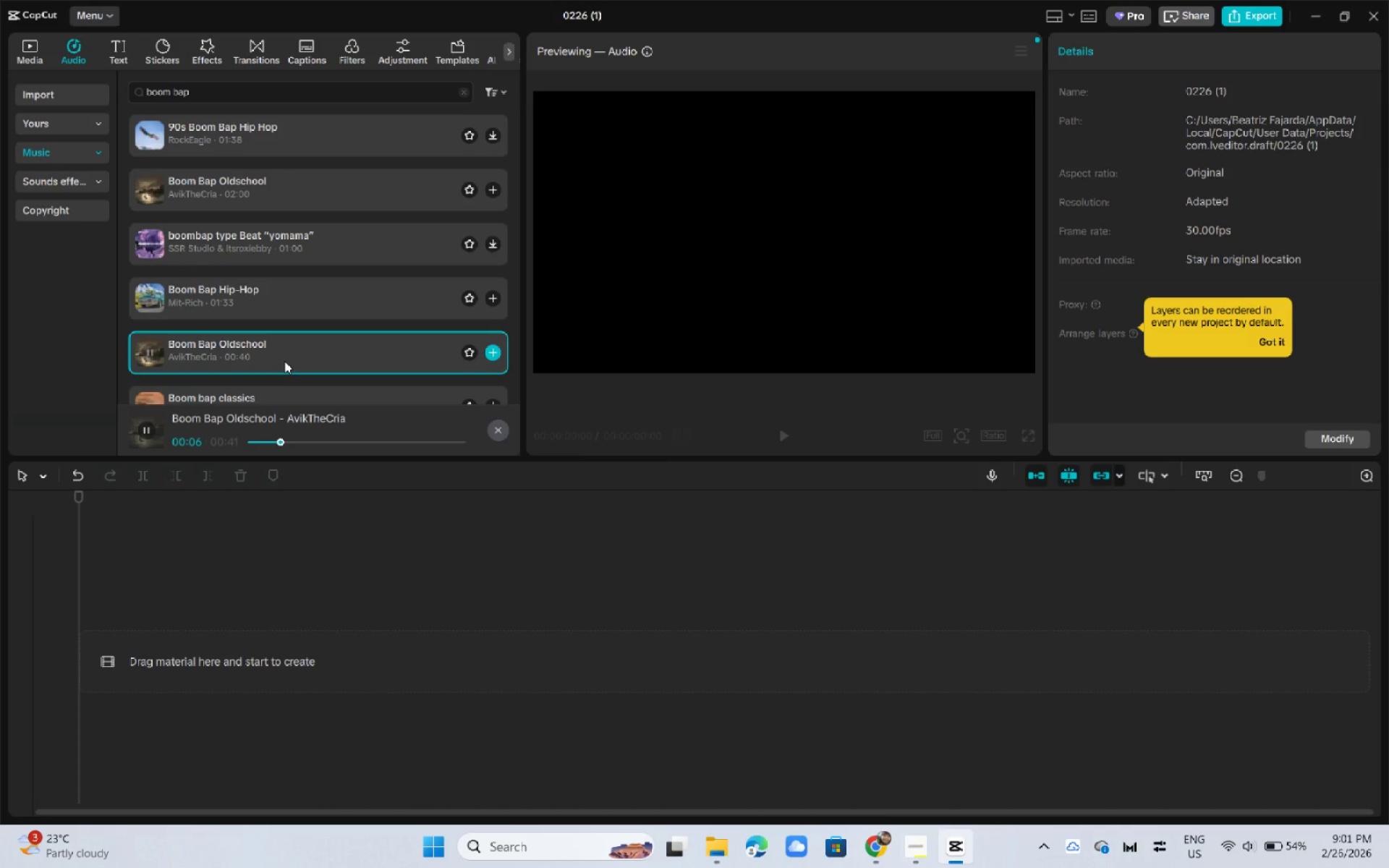 
left_click([1233, 844])
 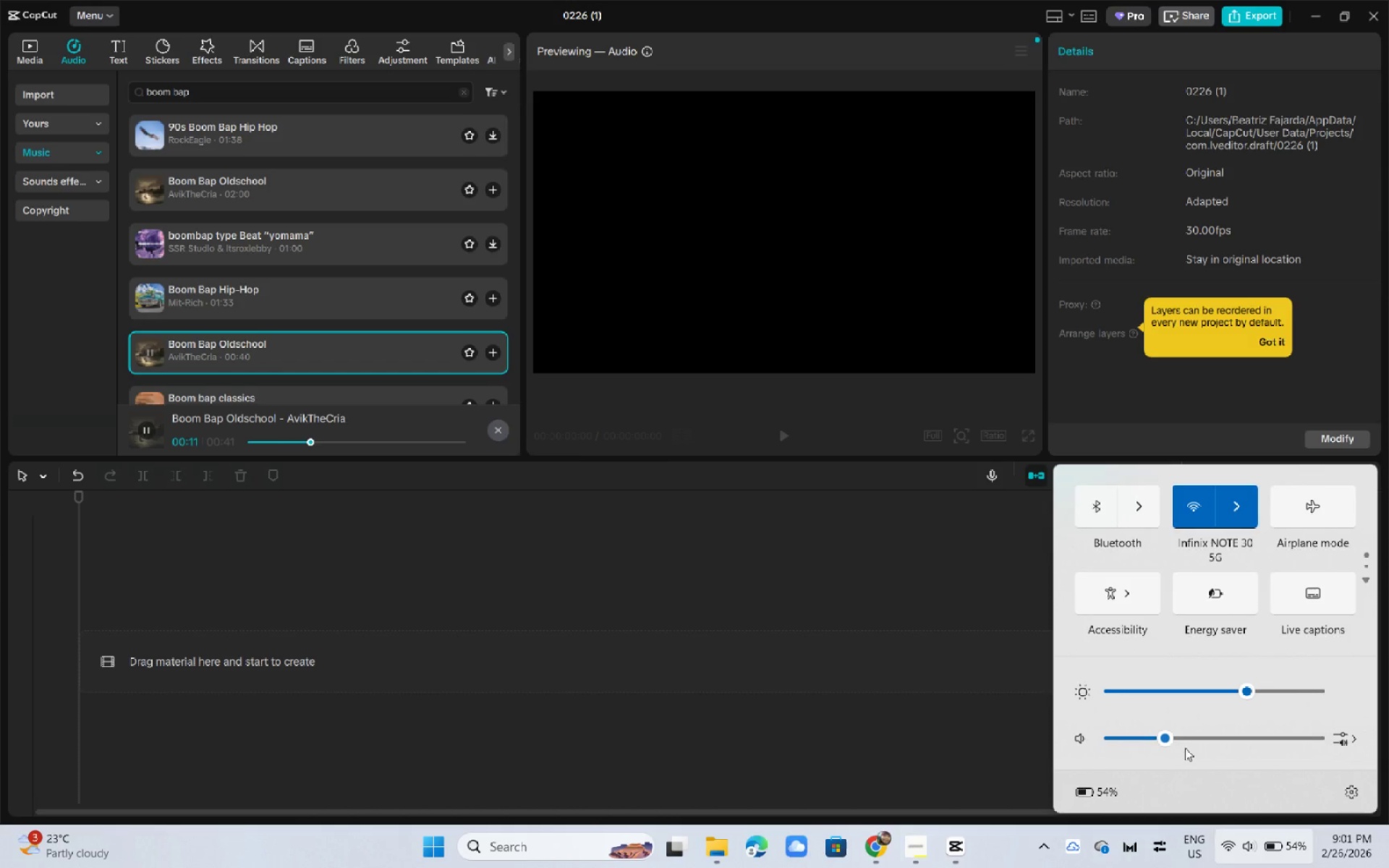 
left_click_drag(start_coordinate=[1169, 747], to_coordinate=[1183, 744])
 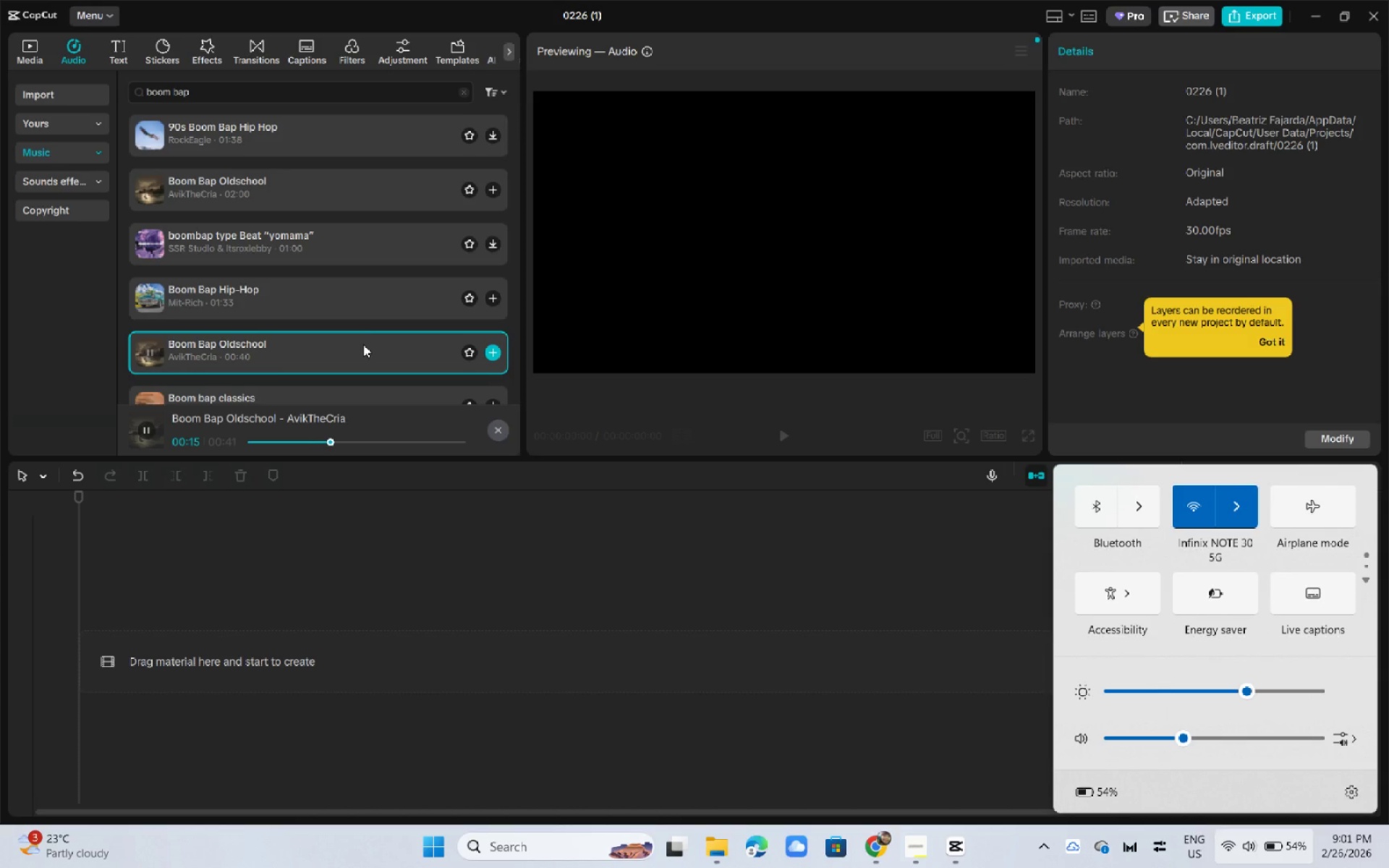 
left_click([92, 352])
 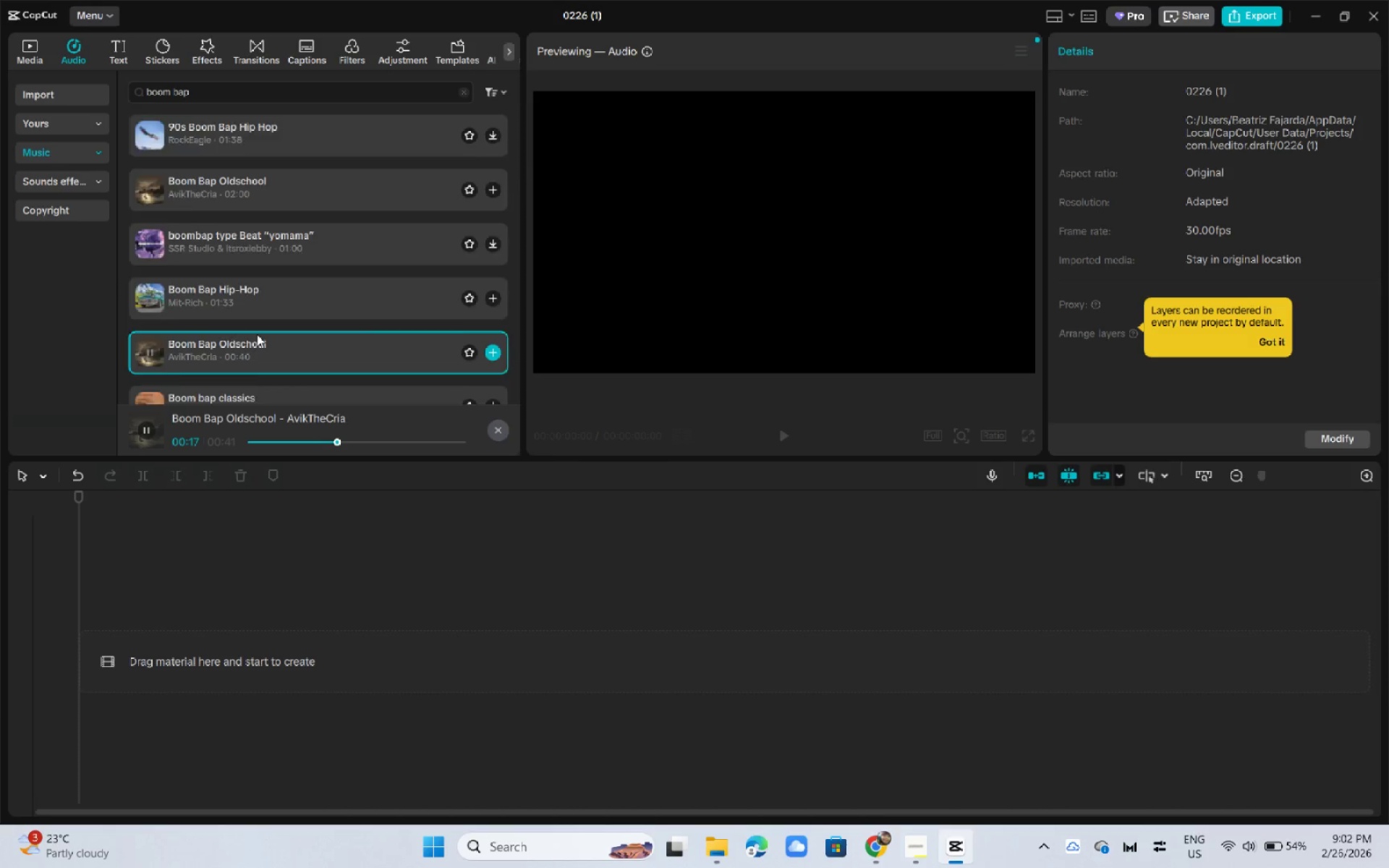 
scroll: coordinate [262, 334], scroll_direction: down, amount: 2.0
 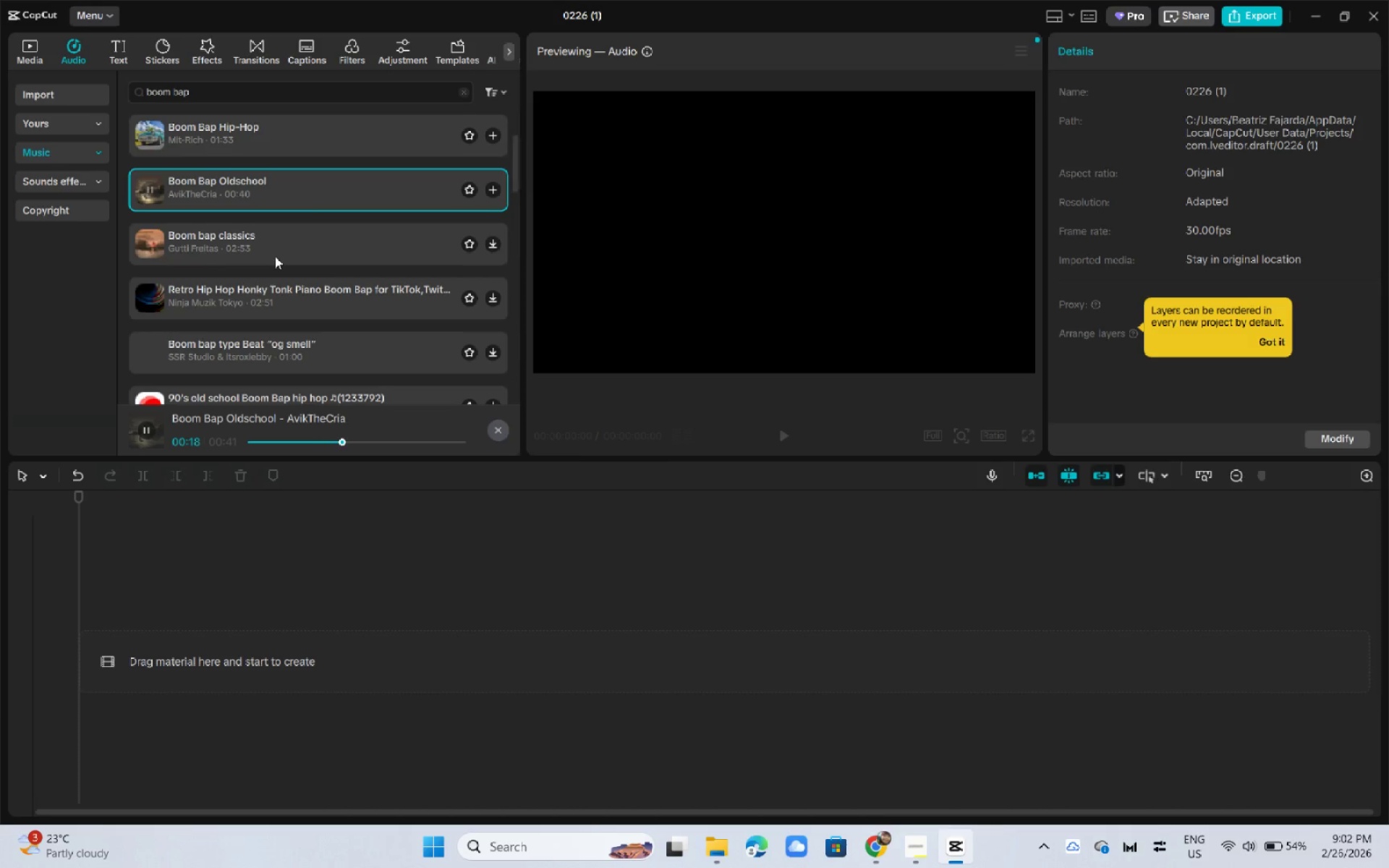 
left_click([275, 256])
 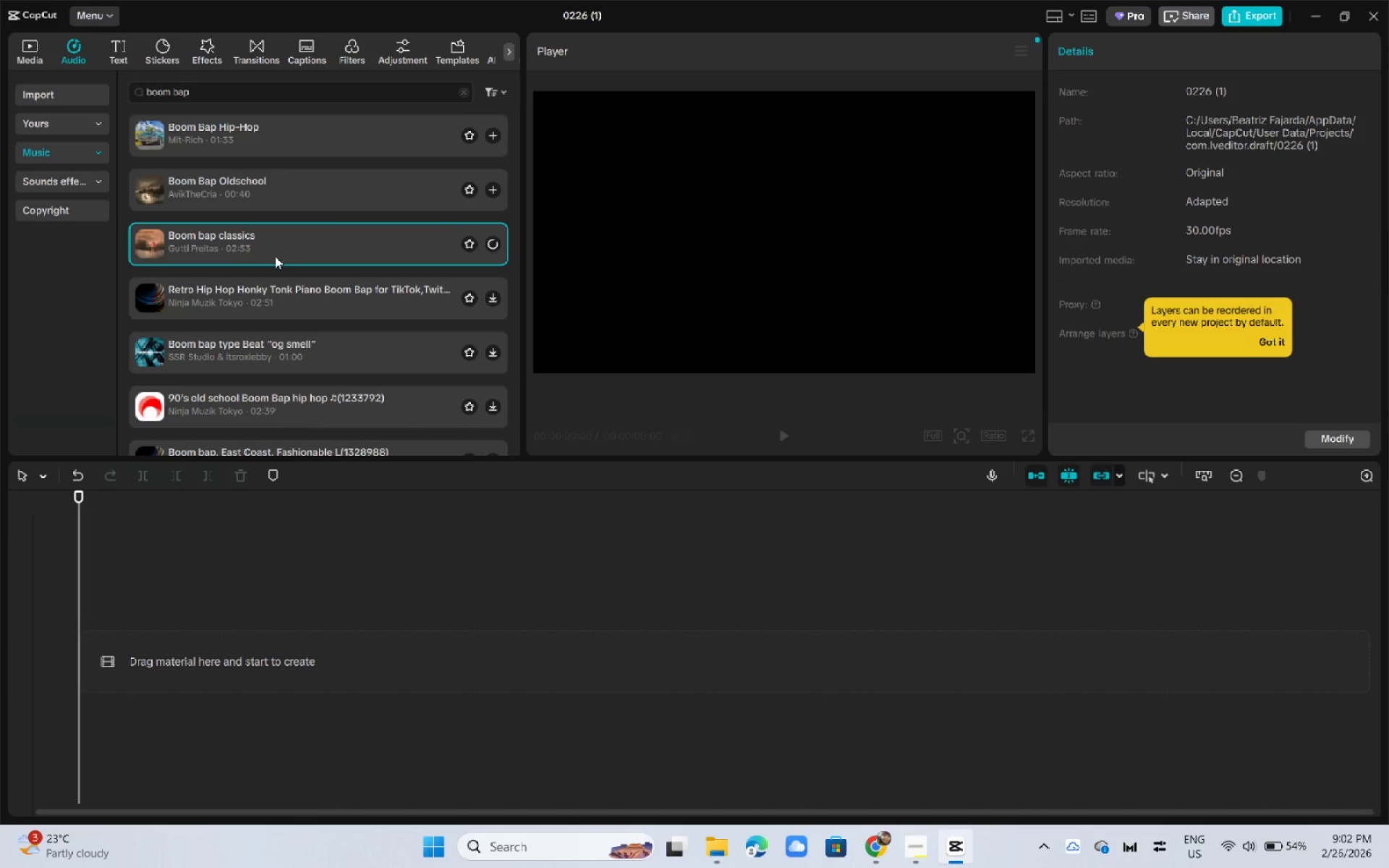 
scroll: coordinate [276, 256], scroll_direction: up, amount: 4.0
 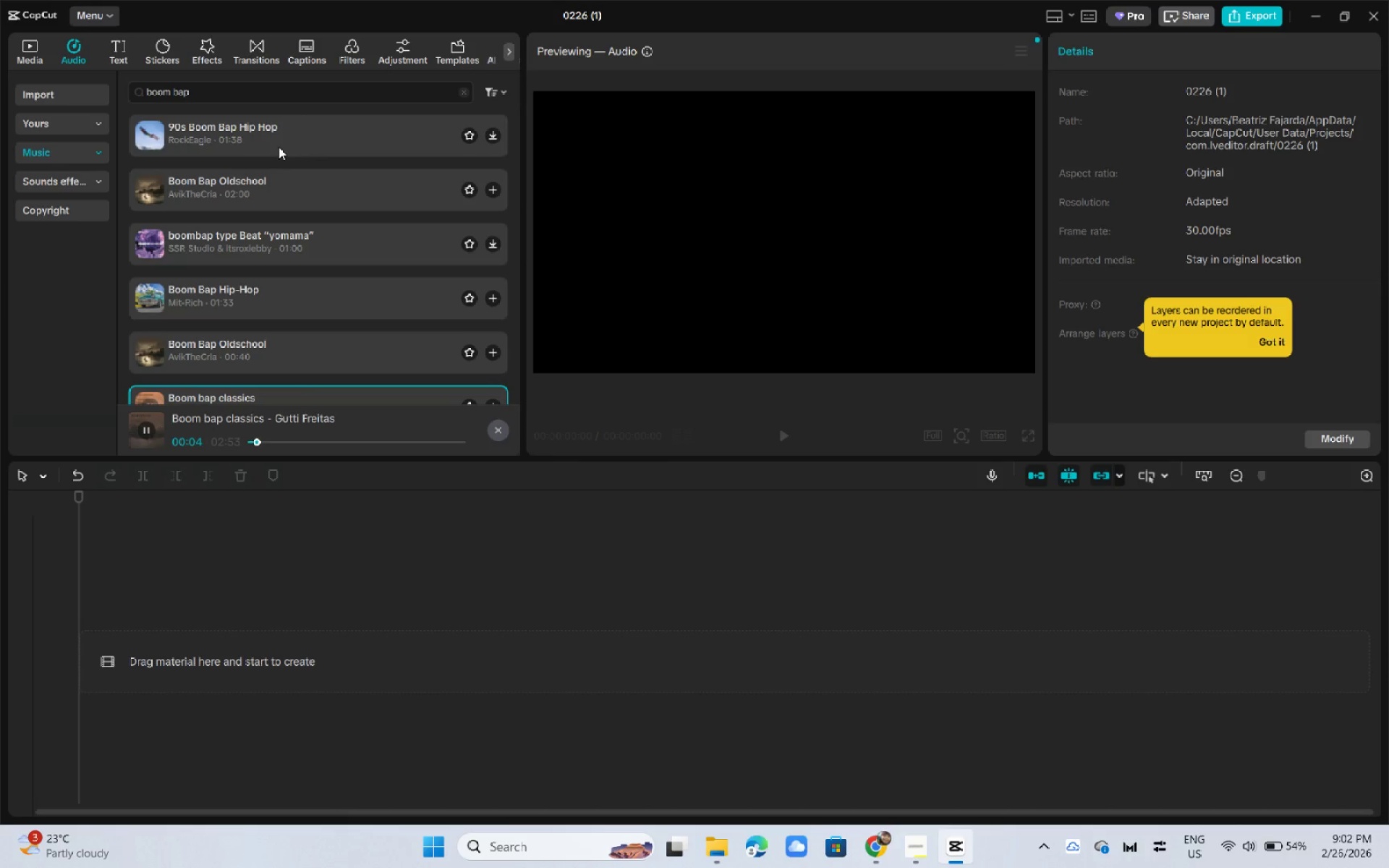 
wait(5.06)
 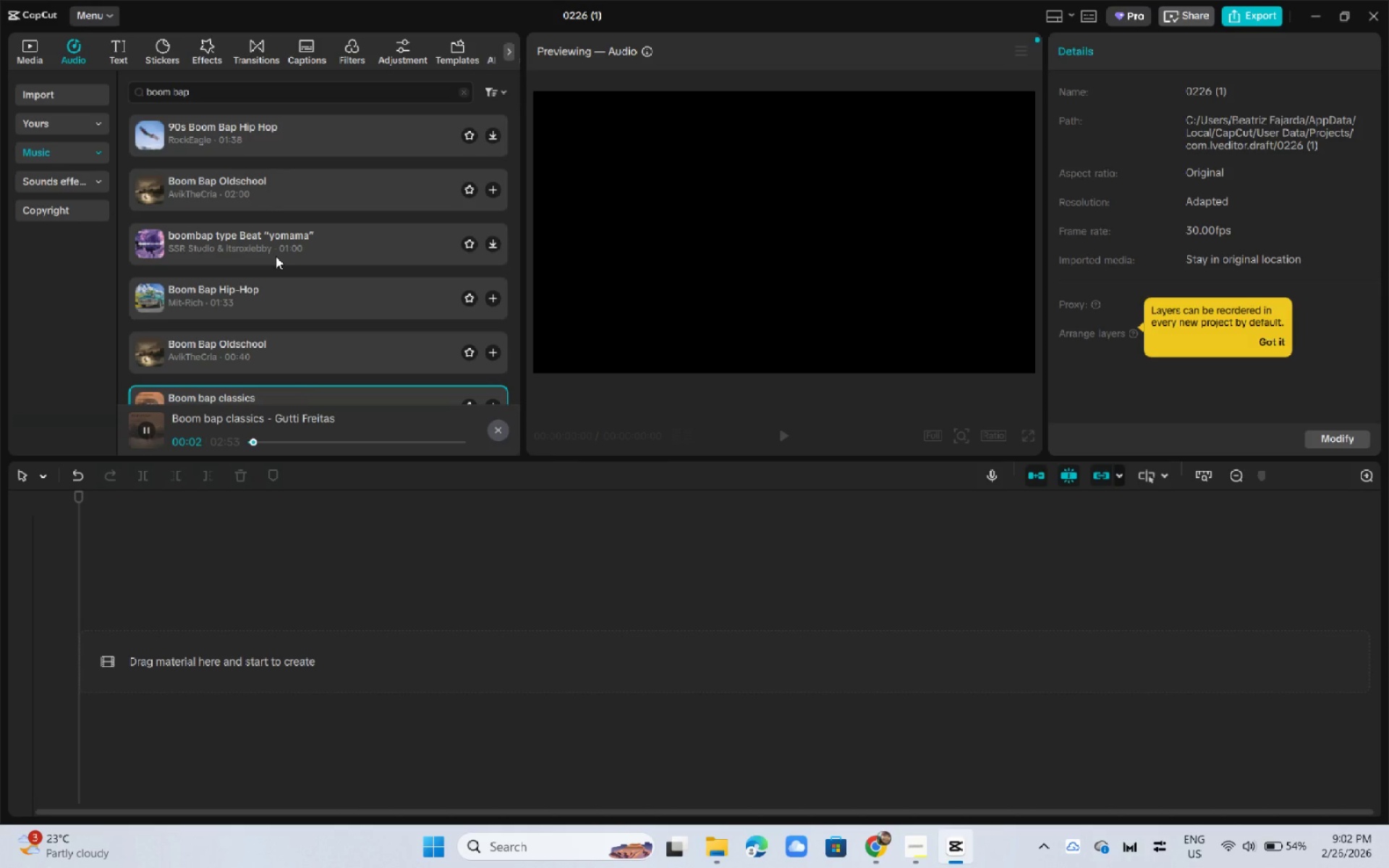 
scroll: coordinate [289, 281], scroll_direction: down, amount: 1.0
 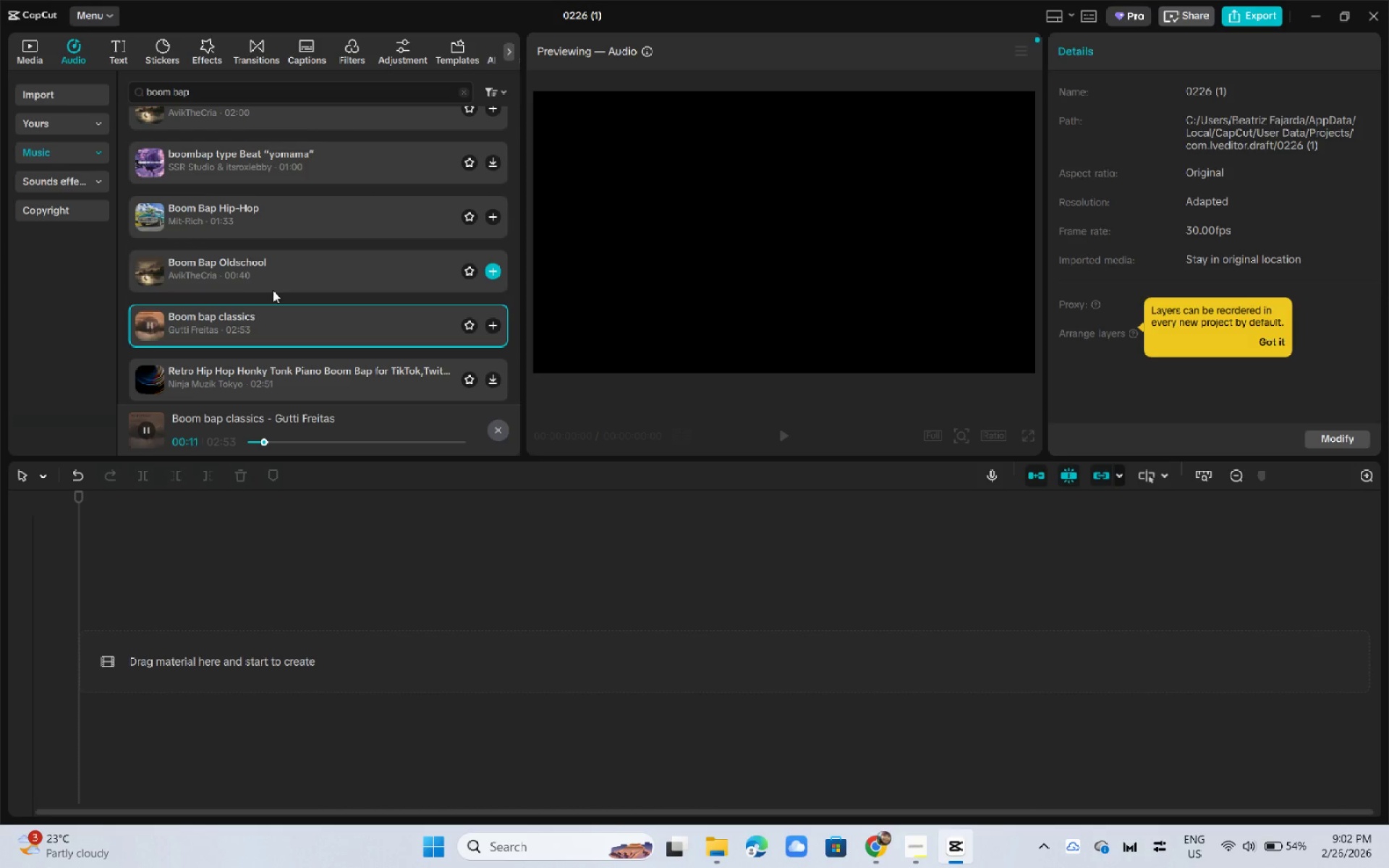 
wait(5.77)
 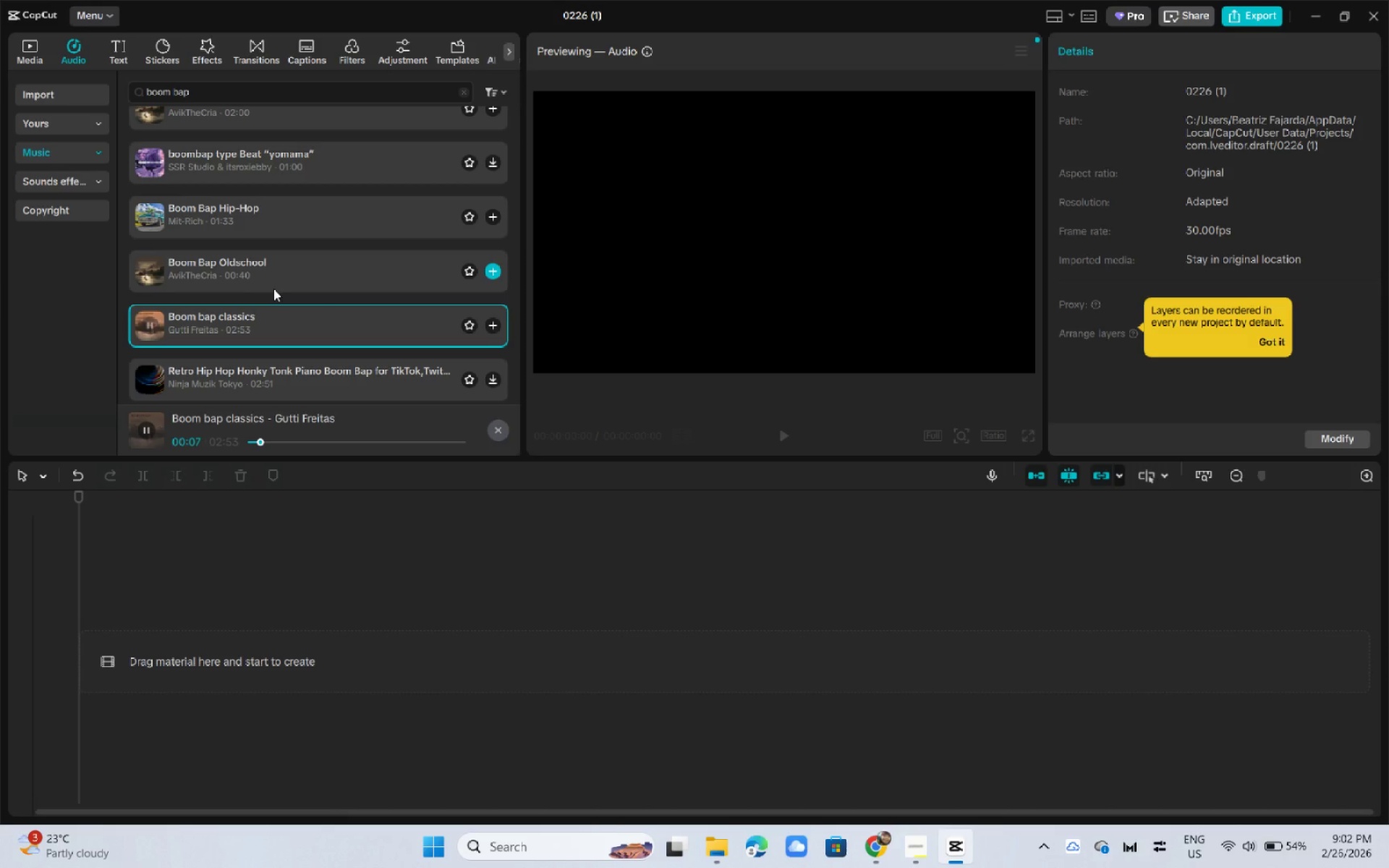 
left_click_drag(start_coordinate=[273, 332], to_coordinate=[178, 604])
 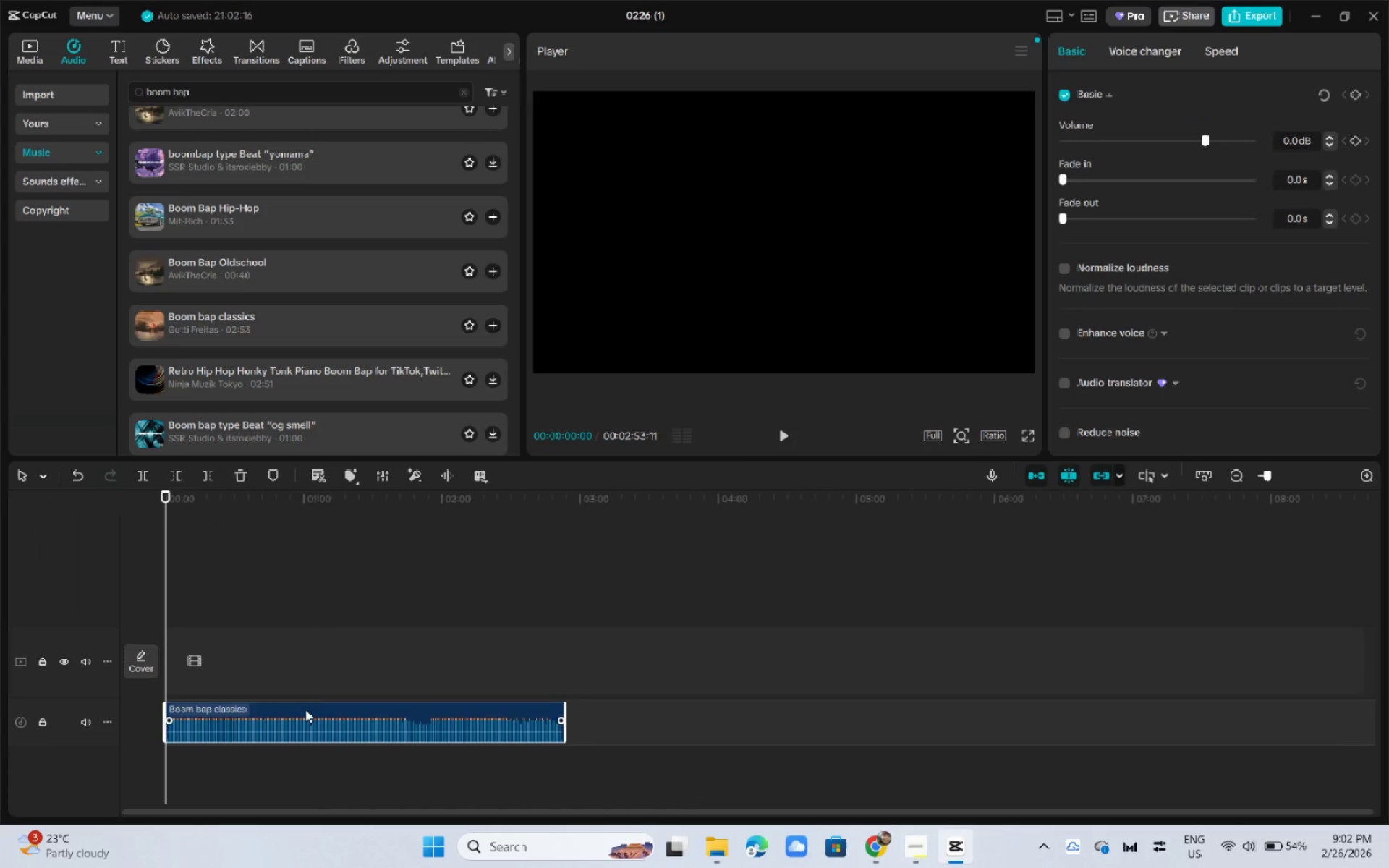 
right_click([315, 710])
 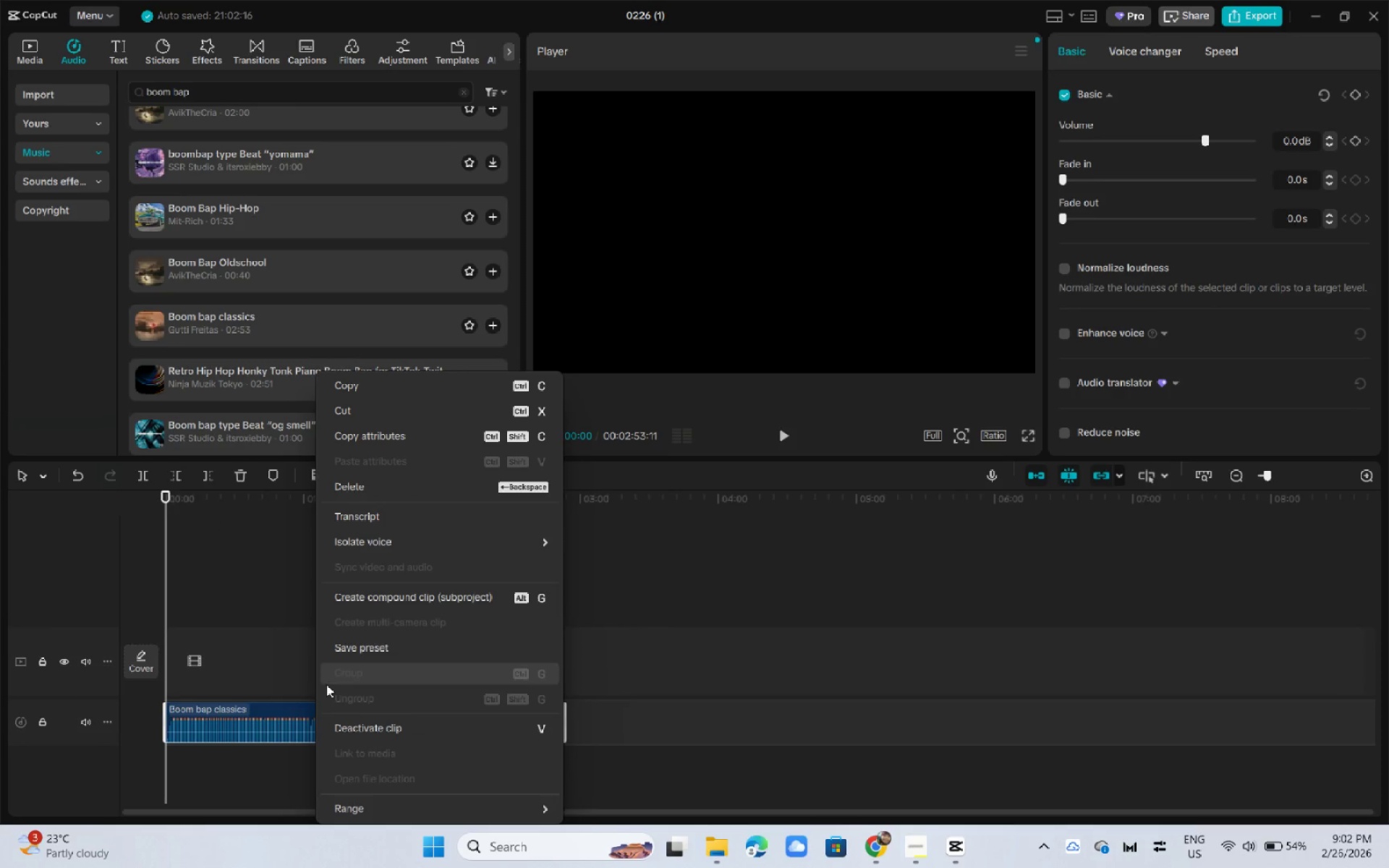 
scroll: coordinate [365, 654], scroll_direction: down, amount: 2.0
 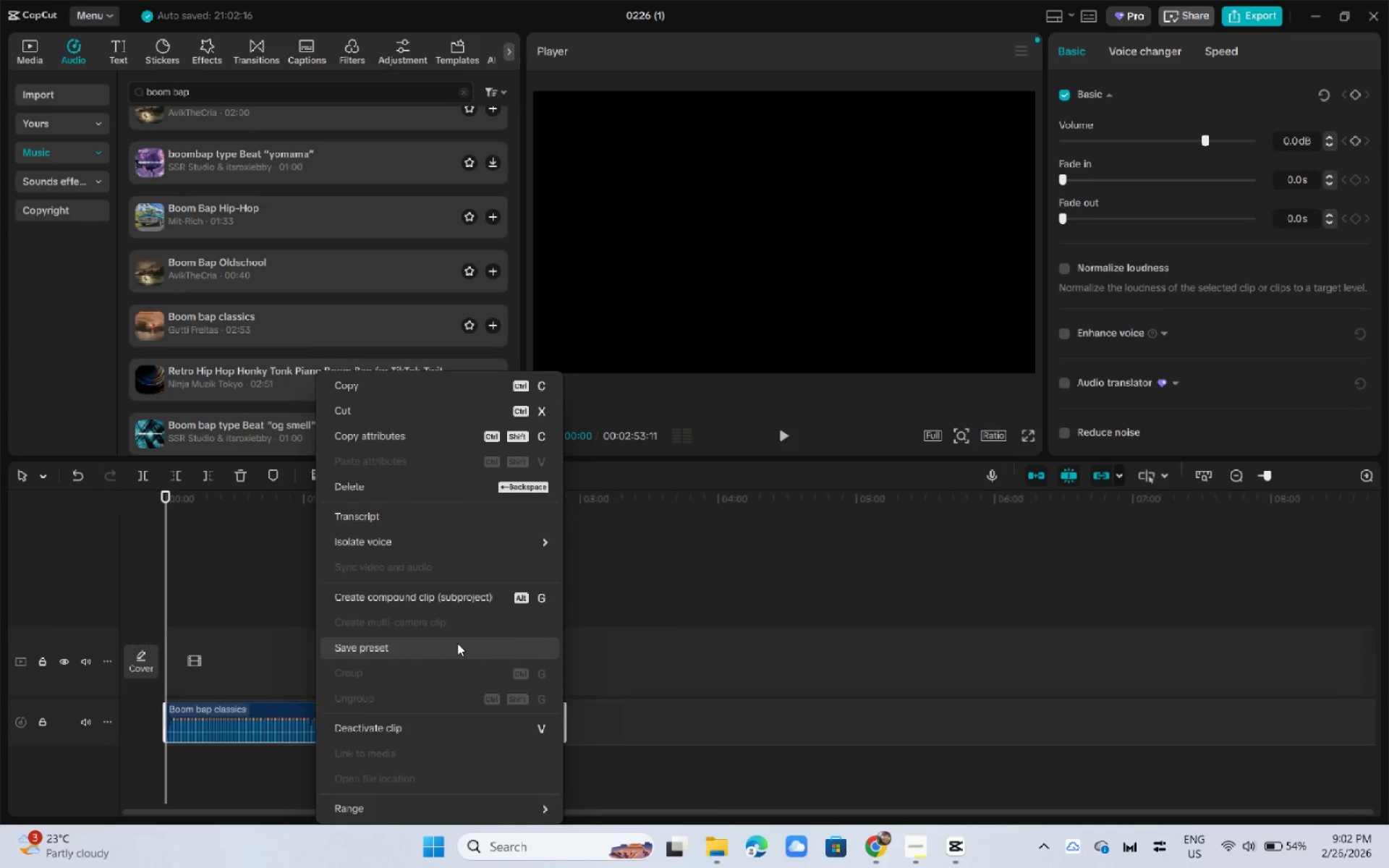 
left_click_drag(start_coordinate=[162, 520], to_coordinate=[158, 517])
 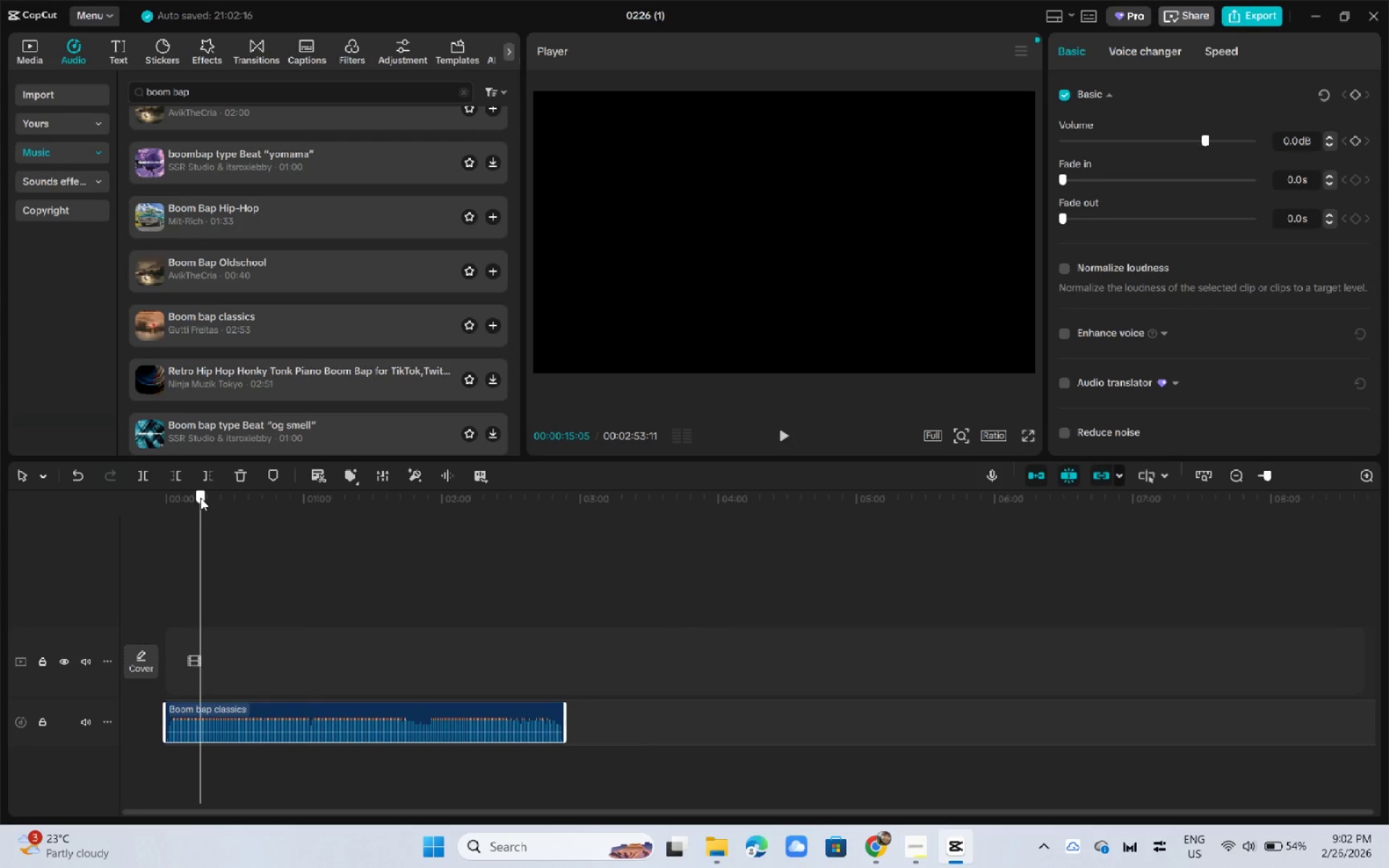 
wait(6.99)
 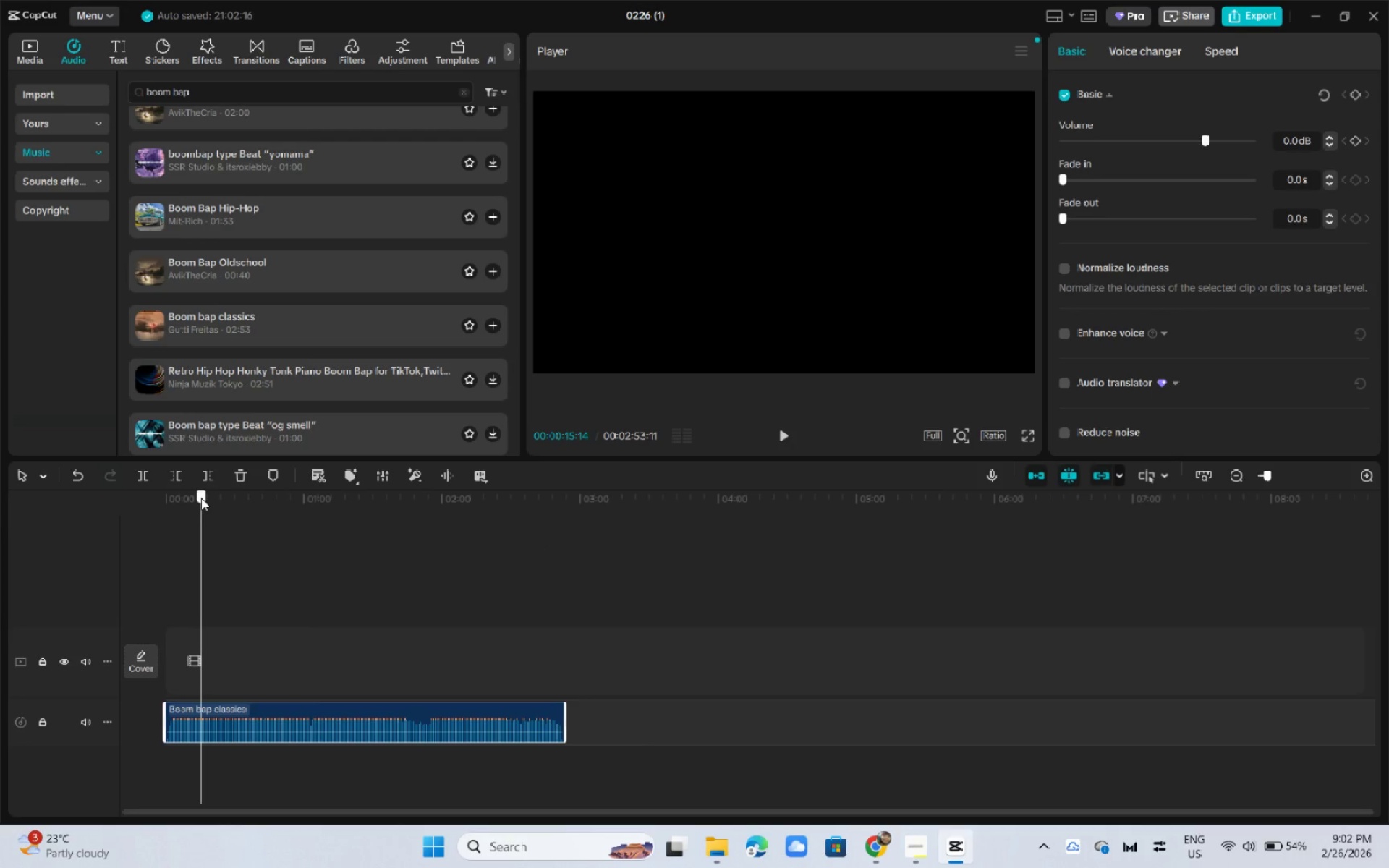 
key(ArrowRight)
 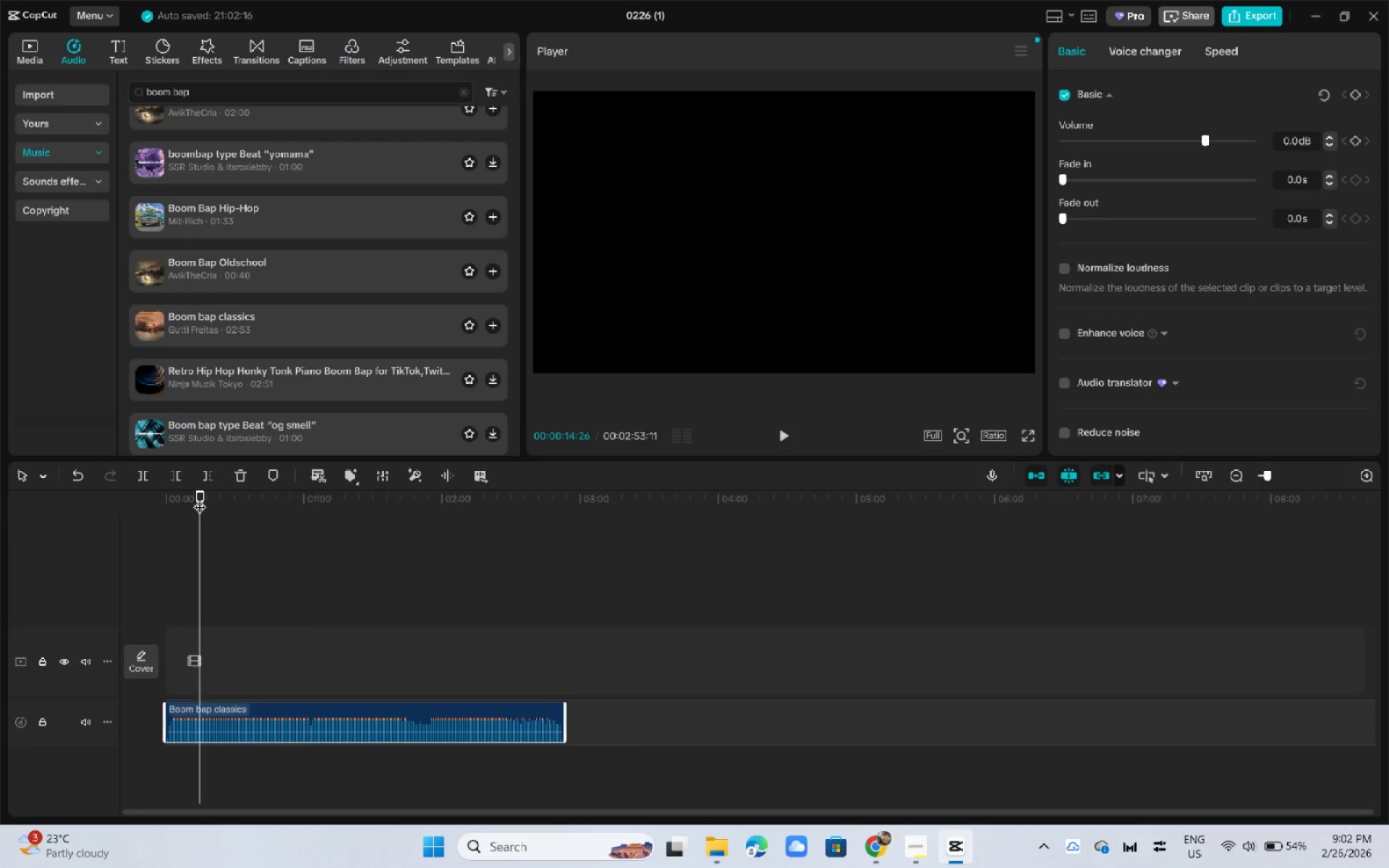 
key(ArrowRight)
 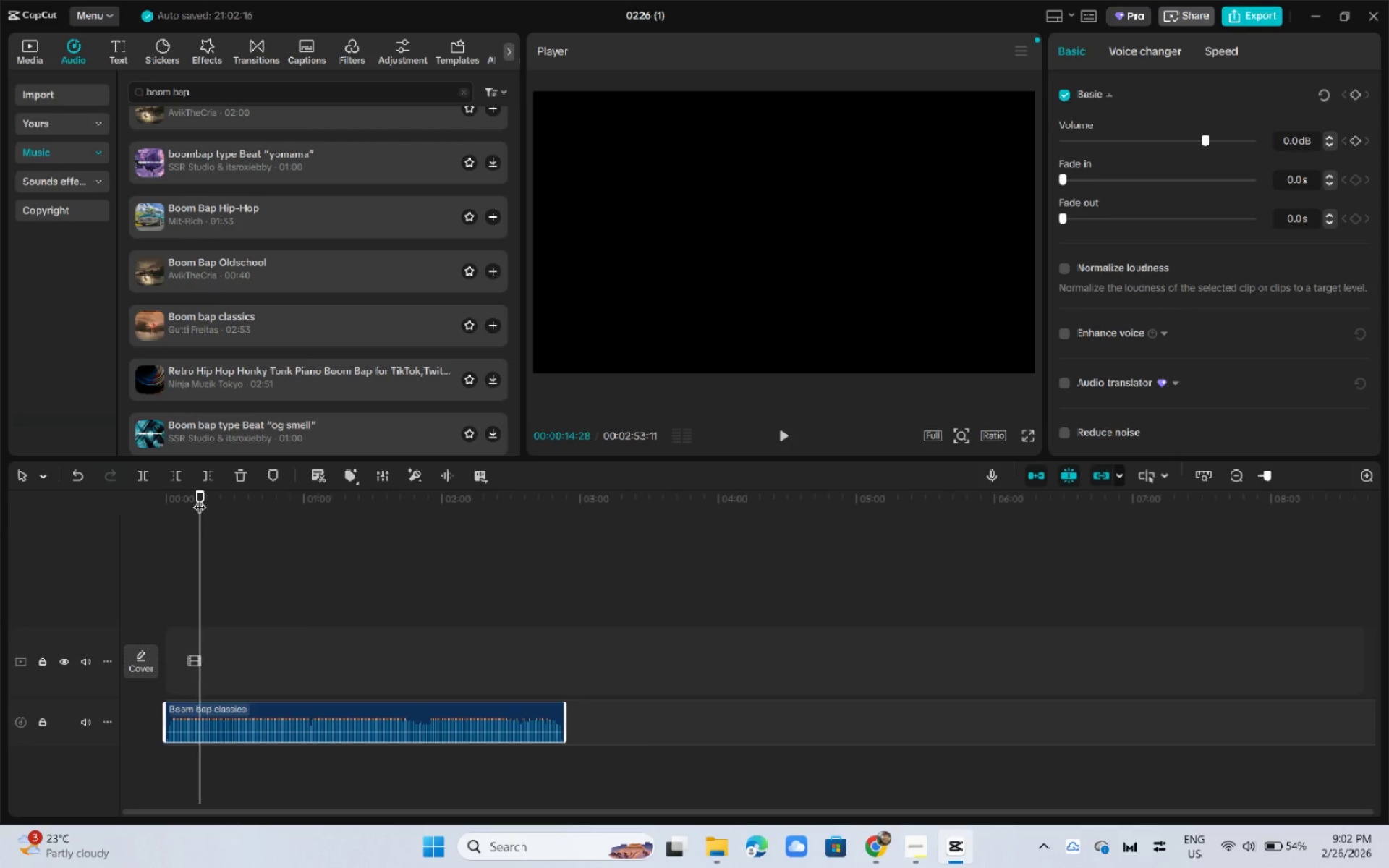 
key(ArrowRight)
 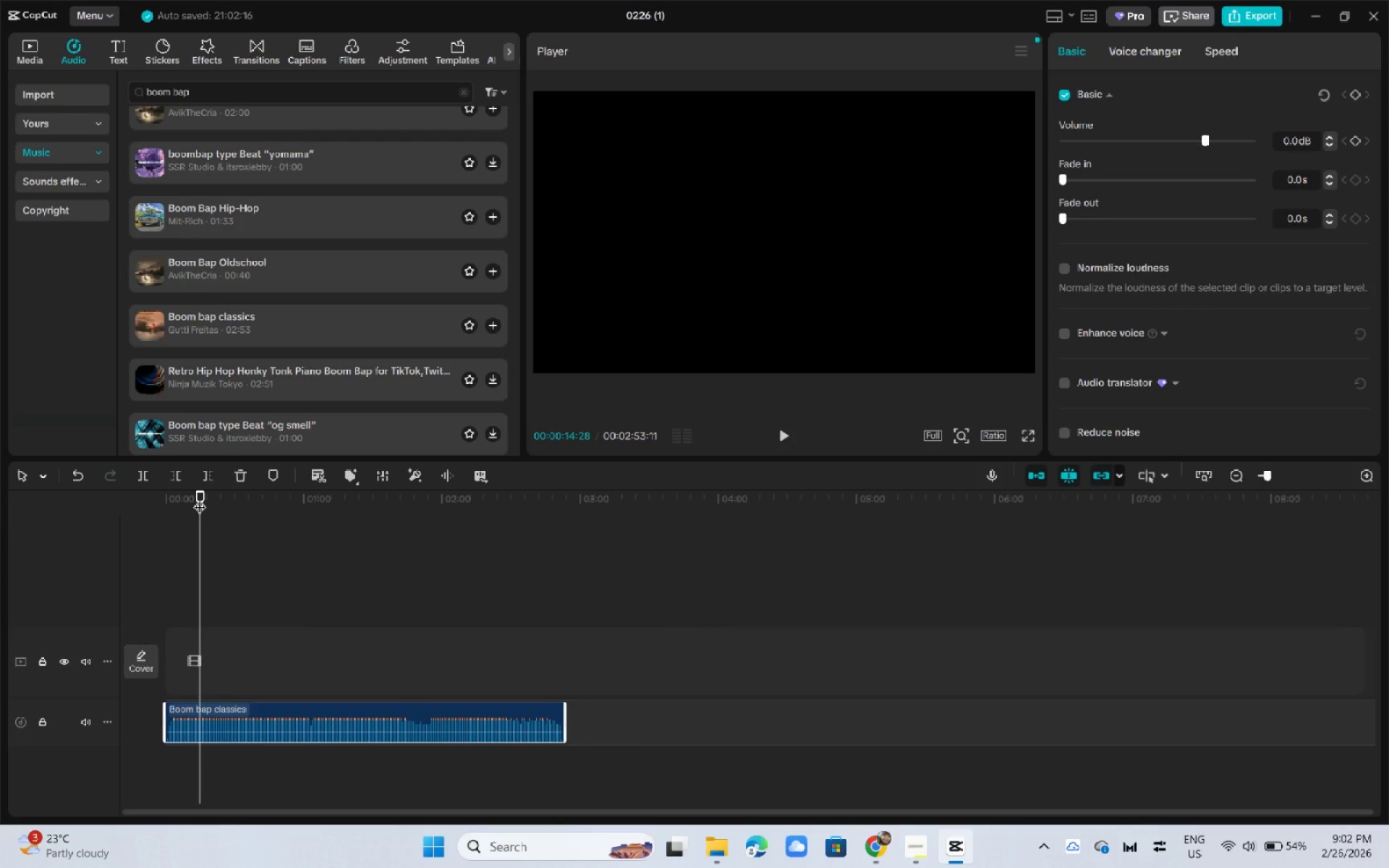 
key(ArrowRight)
 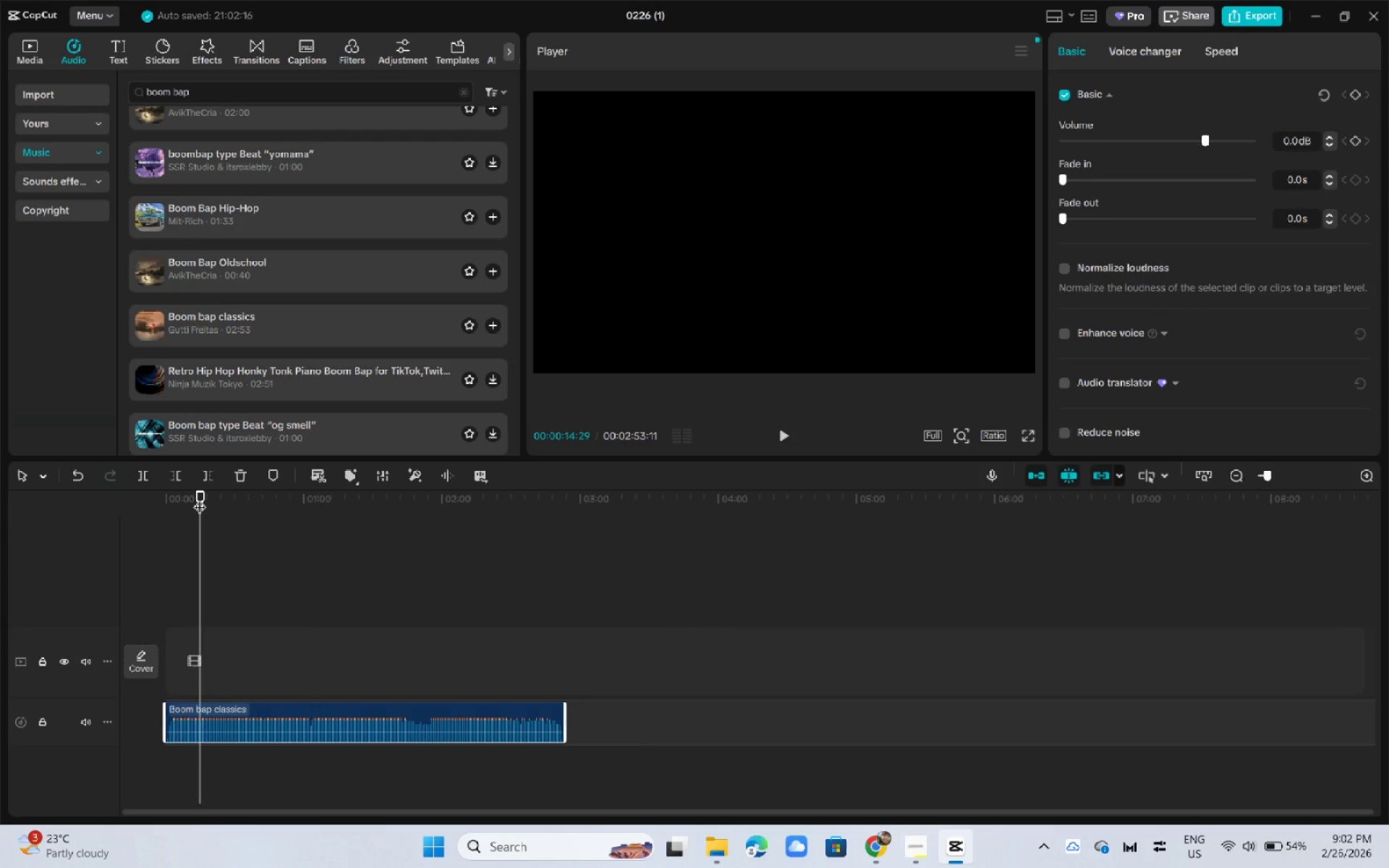 
key(ArrowRight)
 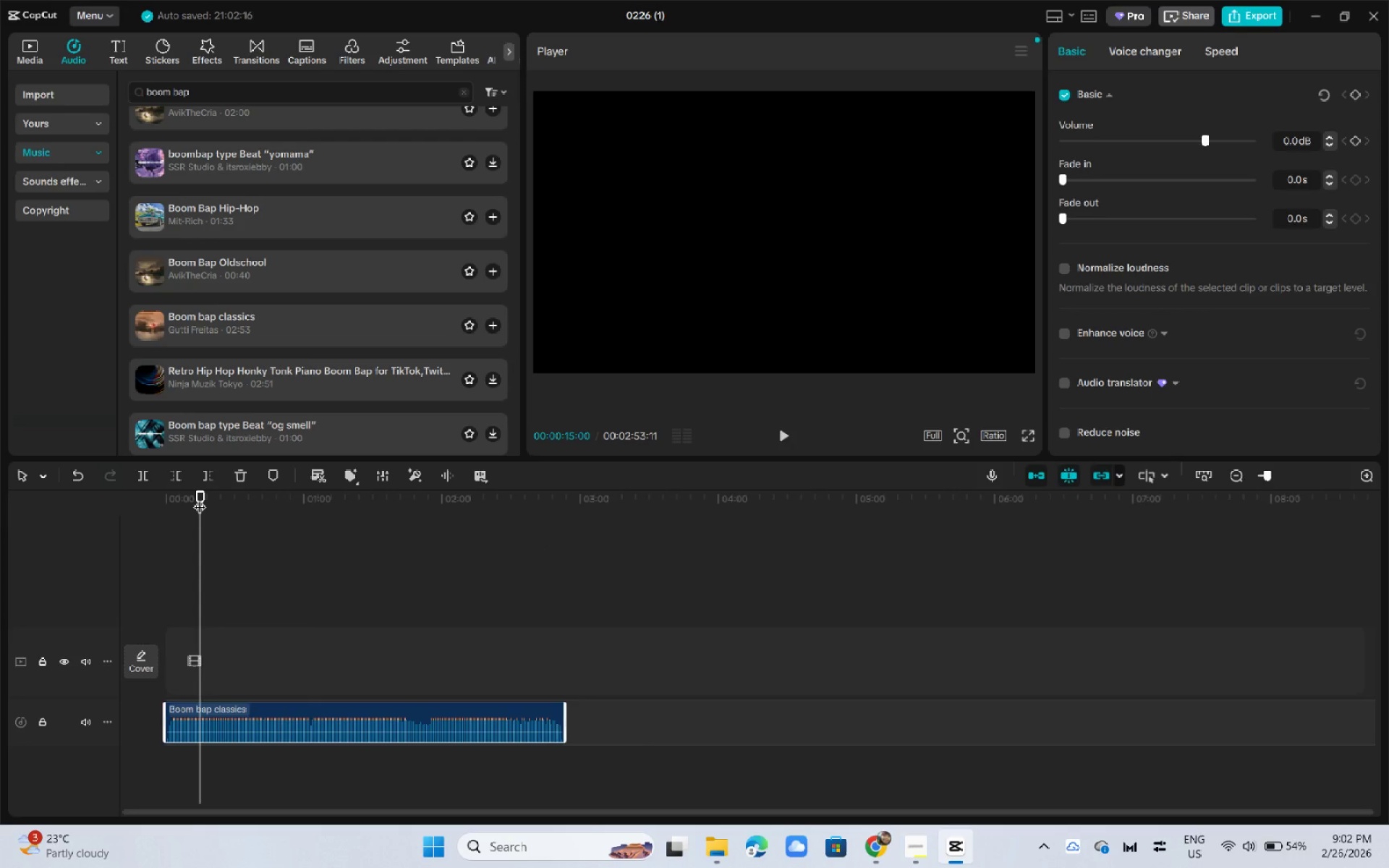 
key(Control+B)
 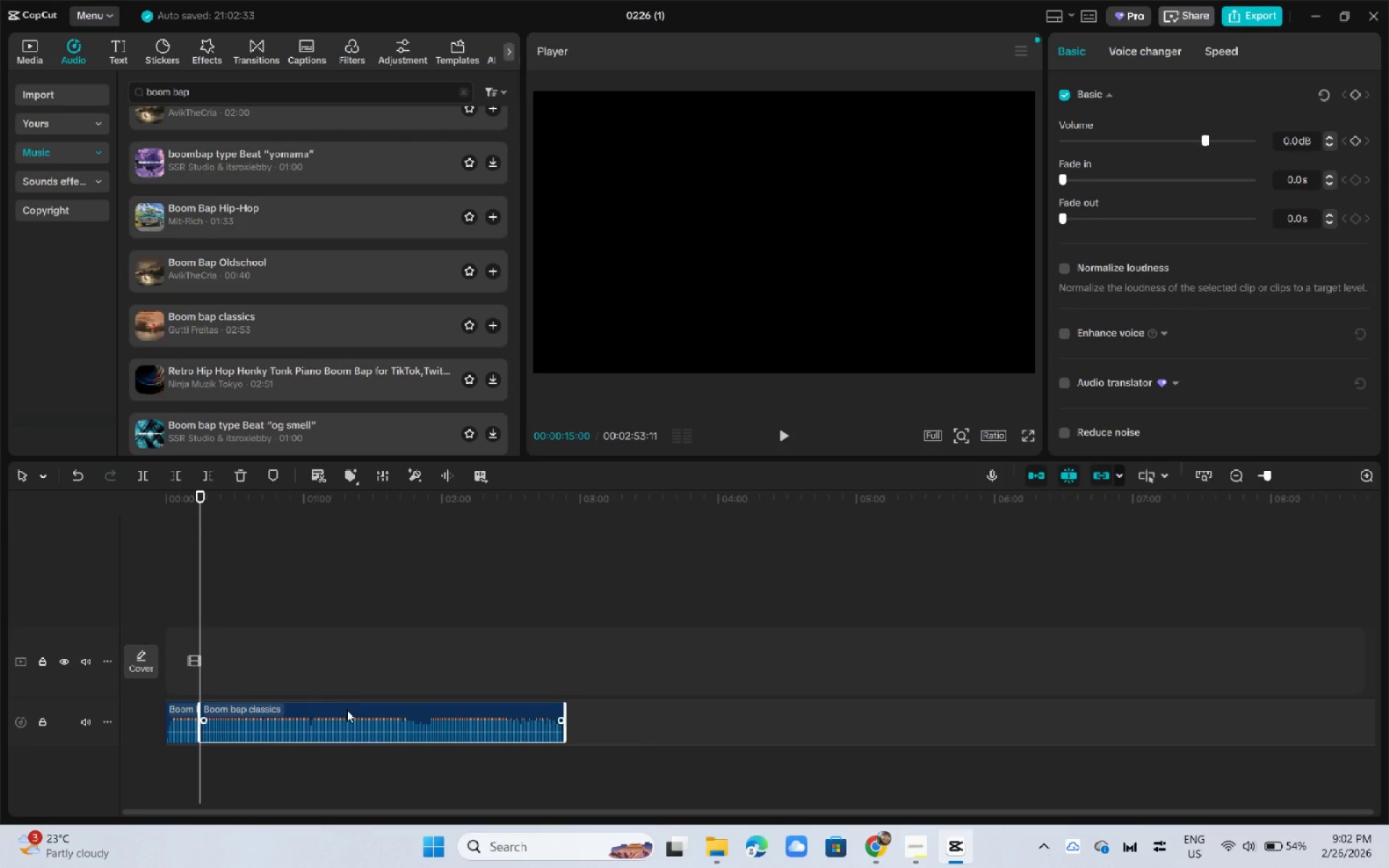 
left_click([347, 710])
 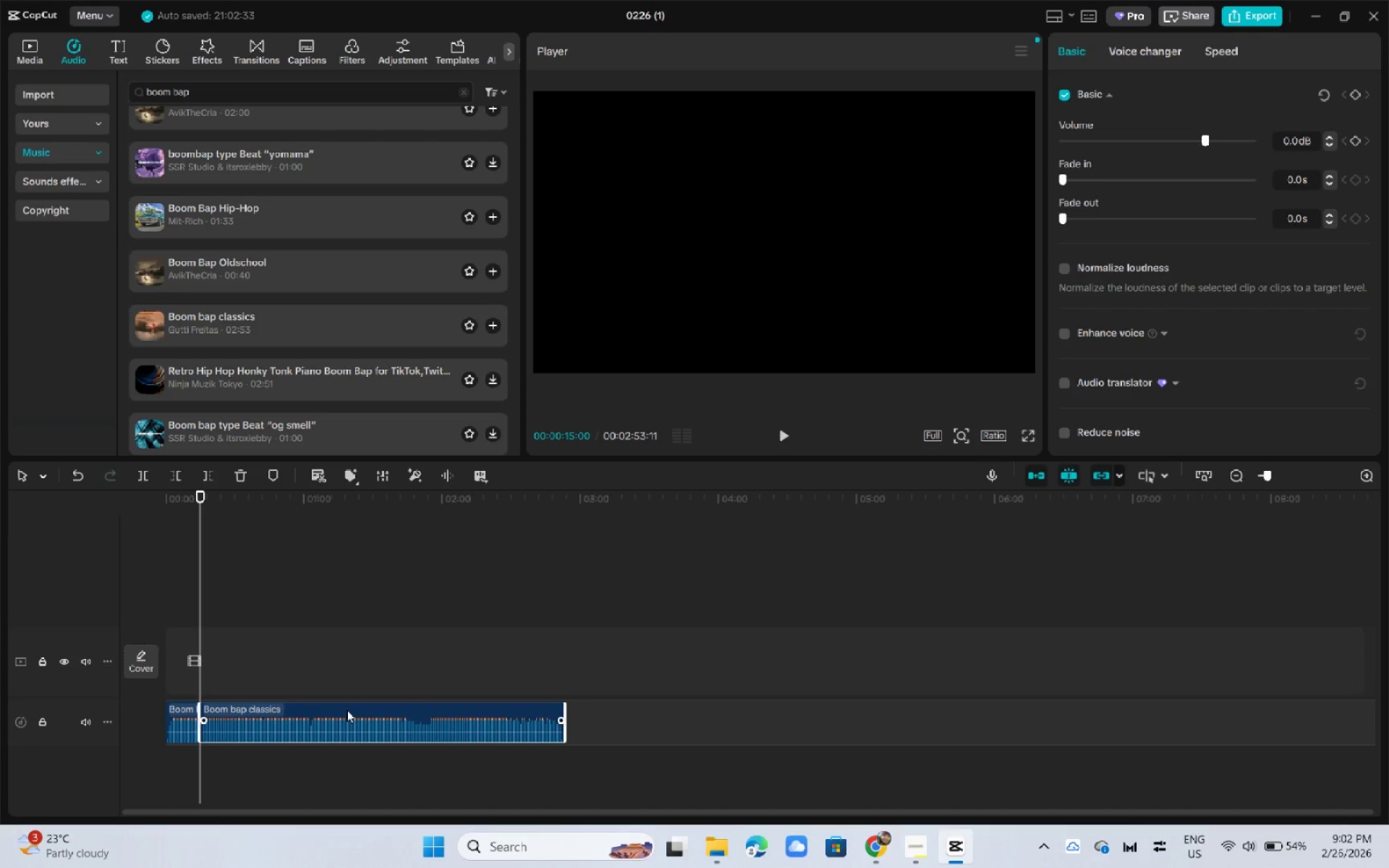 
key(Delete)
 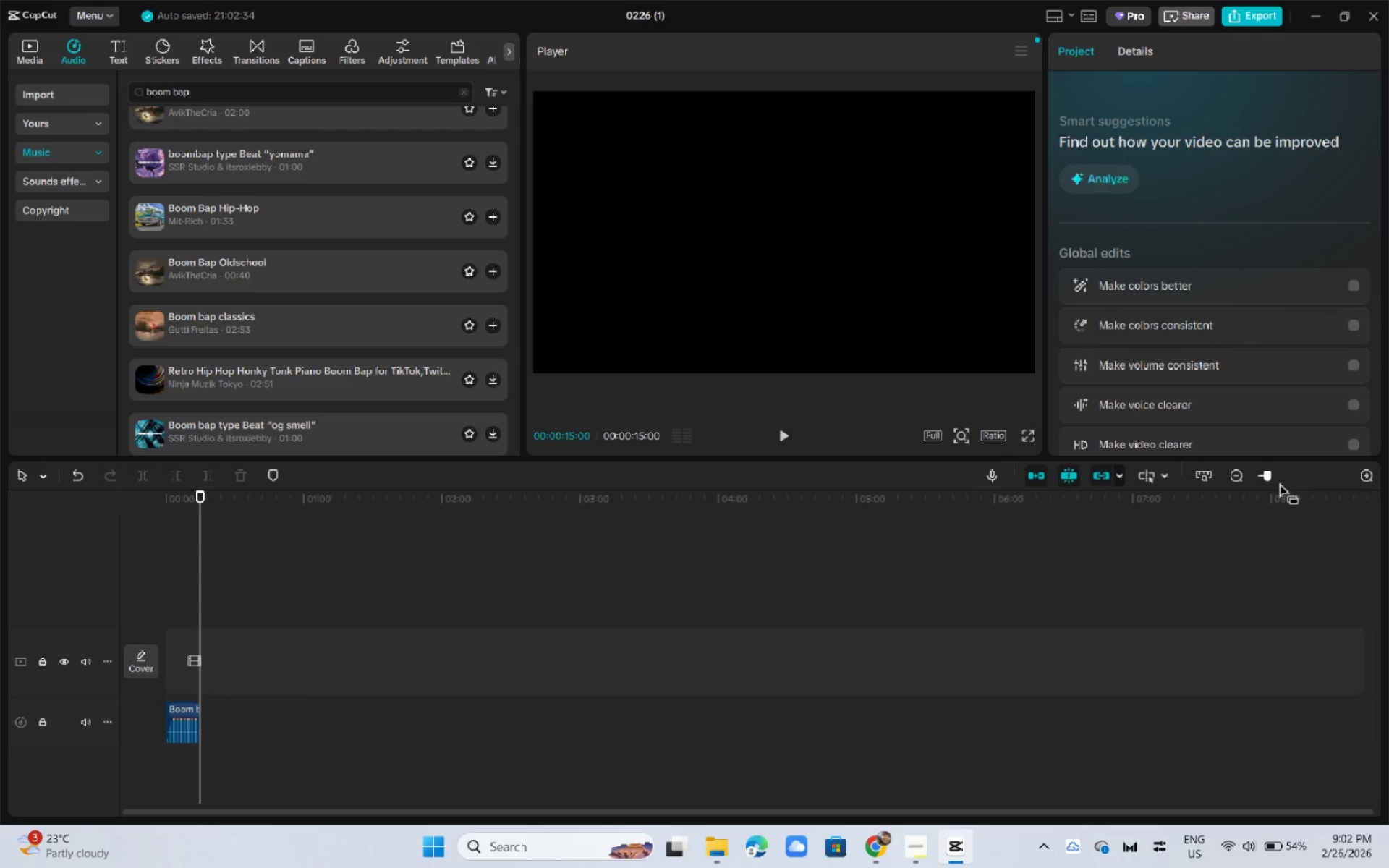 
double_click([1280, 477])
 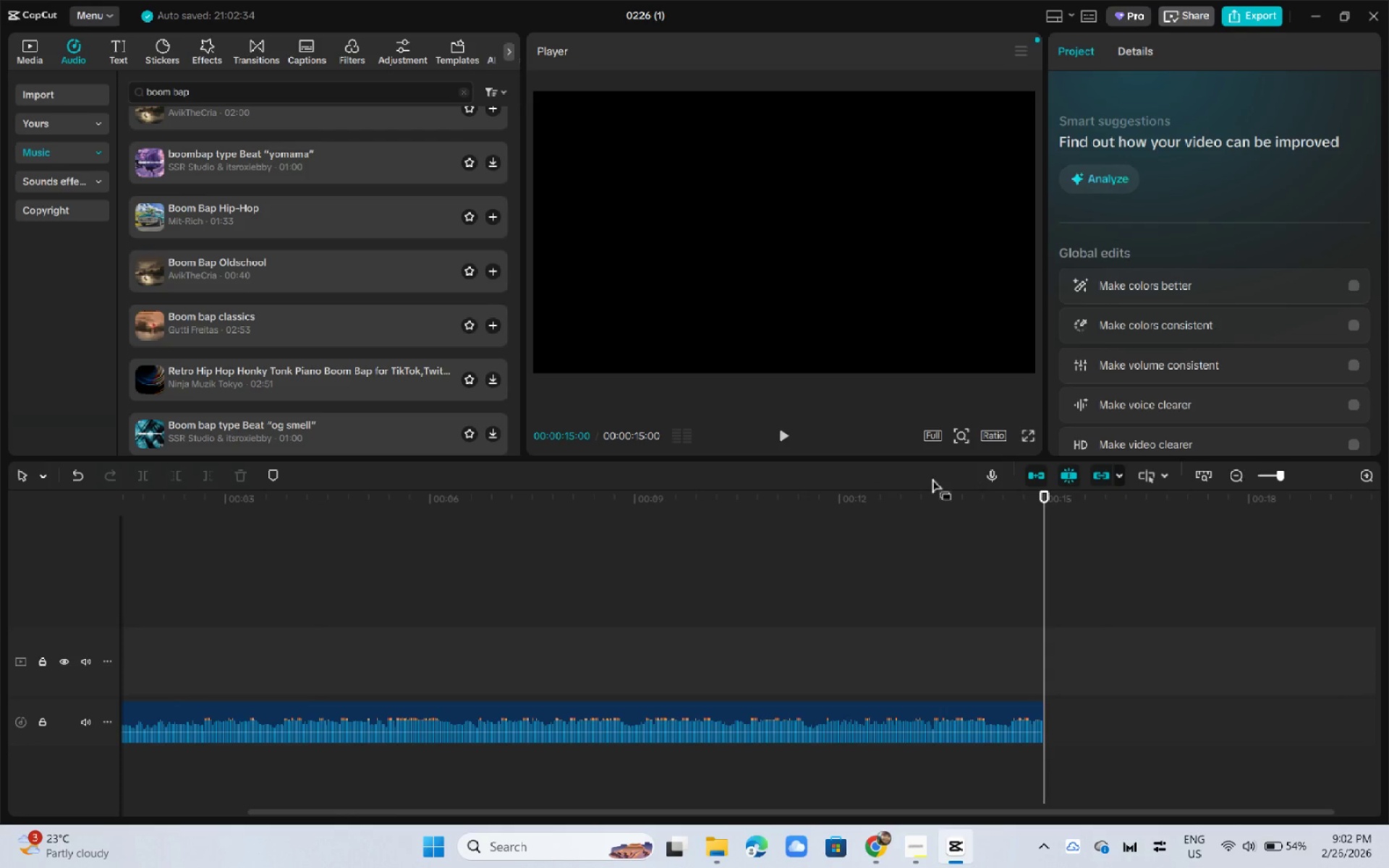 
left_click([857, 502])
 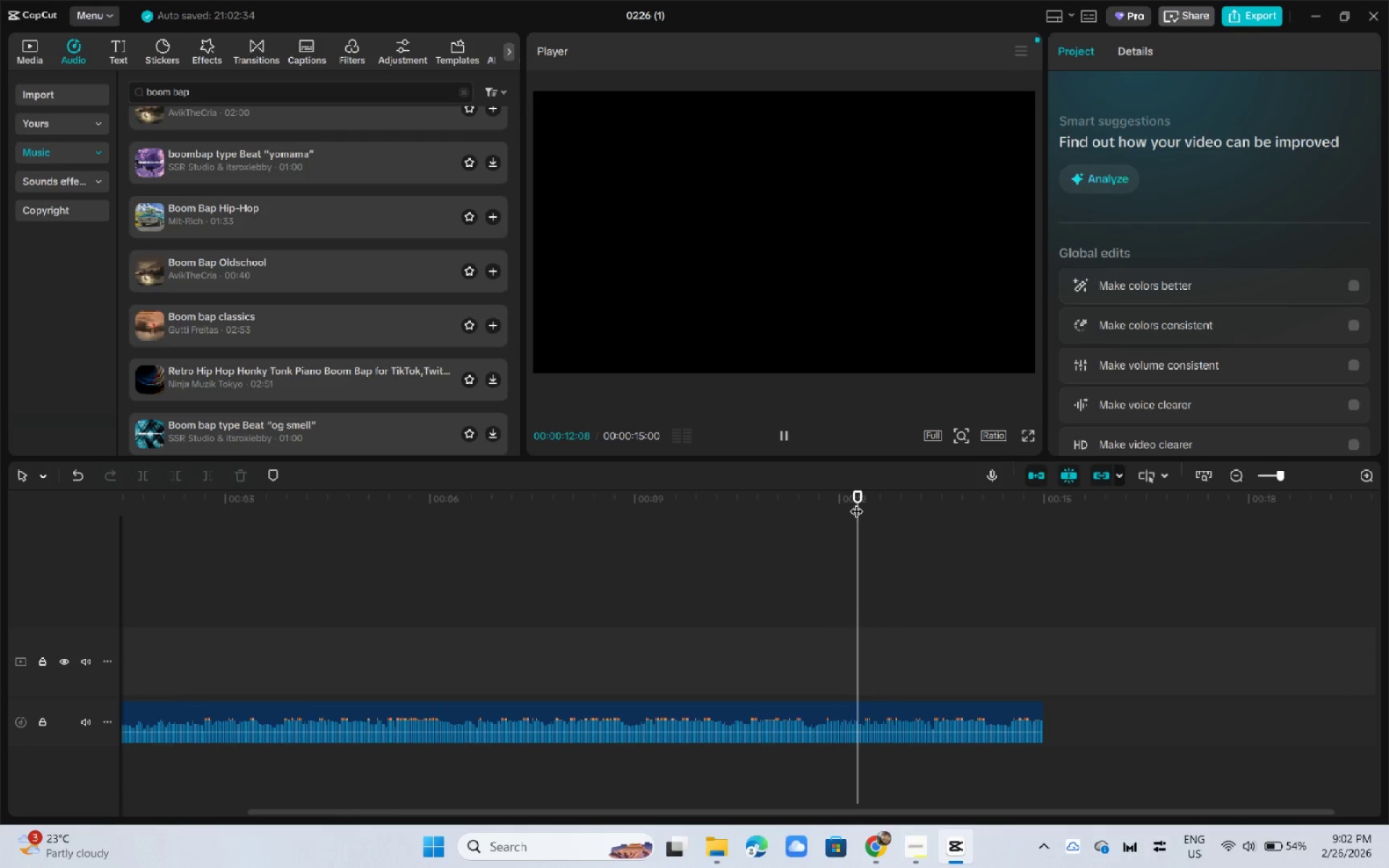 
key(Space)
 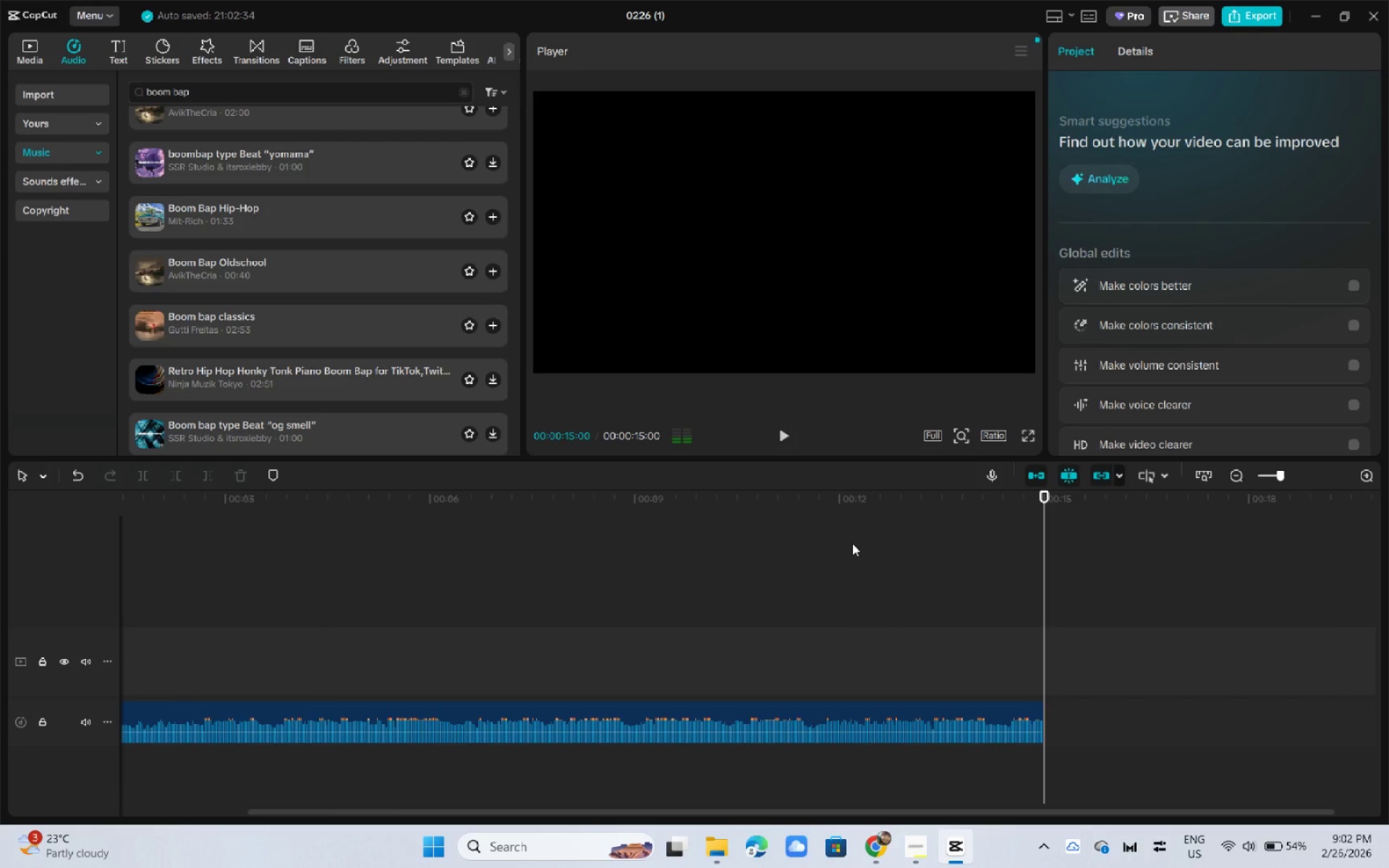 
left_click_drag(start_coordinate=[478, 812], to_coordinate=[141, 788])
 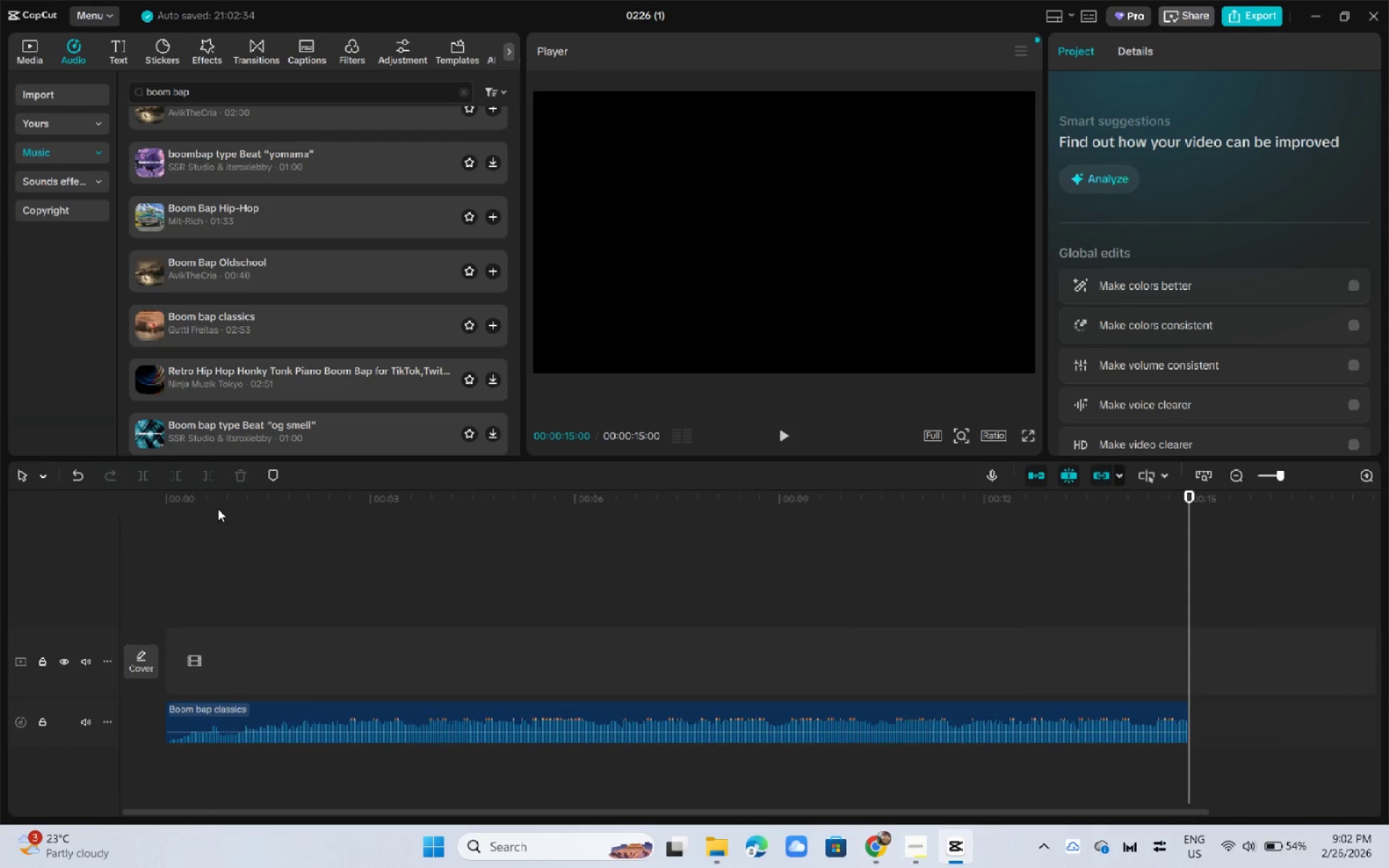 
left_click_drag(start_coordinate=[216, 508], to_coordinate=[62, 508])
 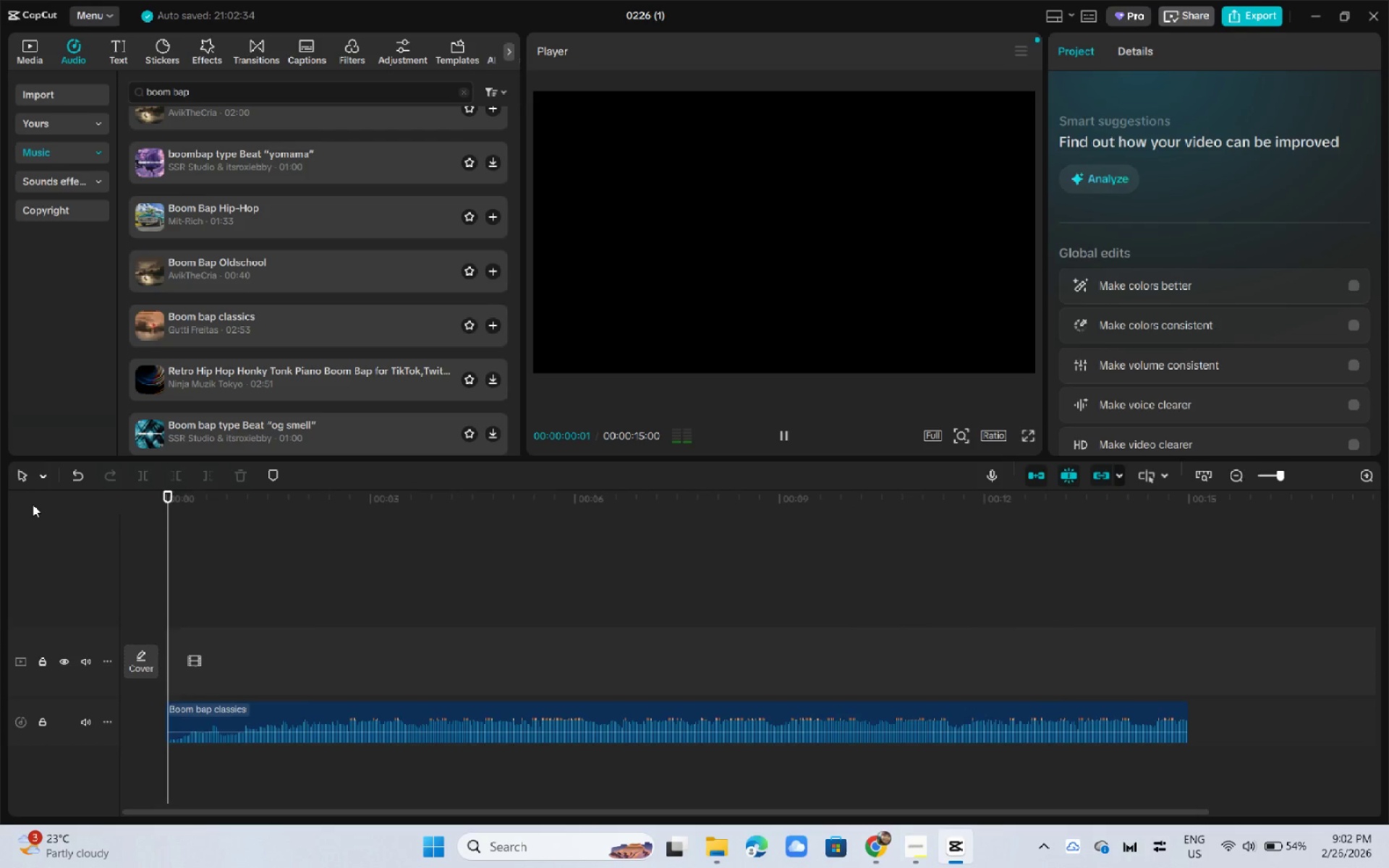 
key(Space)
 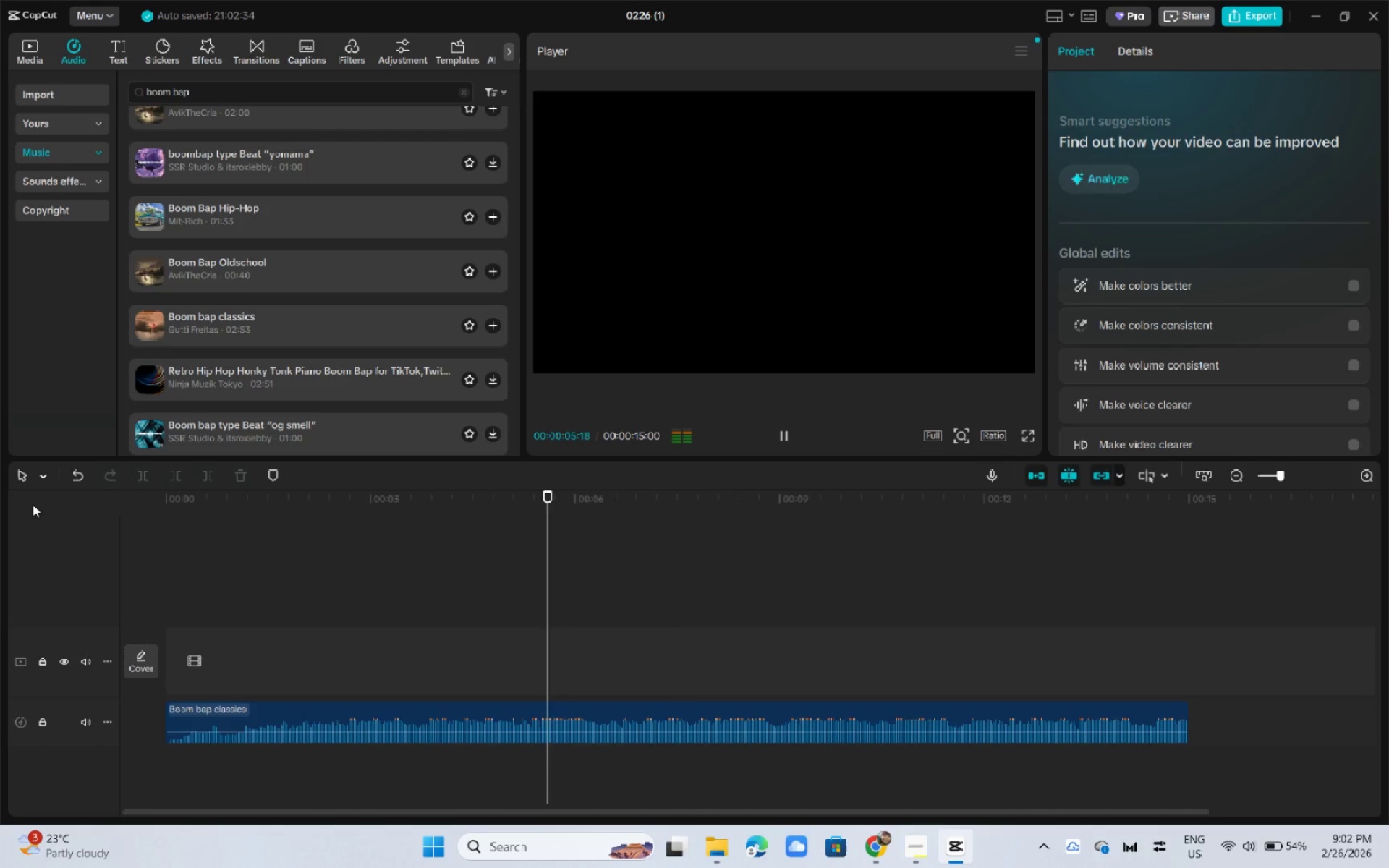 
wait(7.44)
 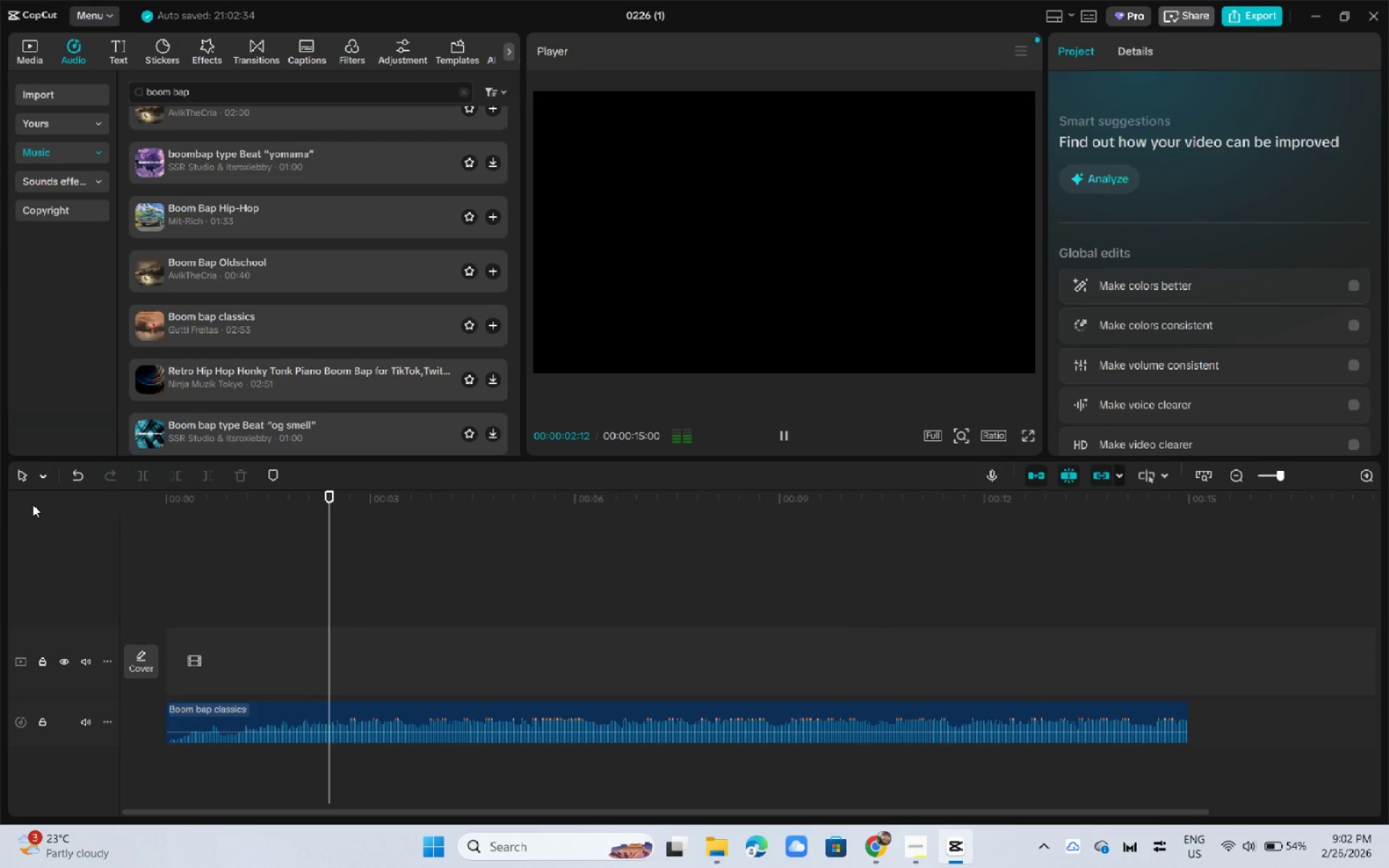 
key(Space)
 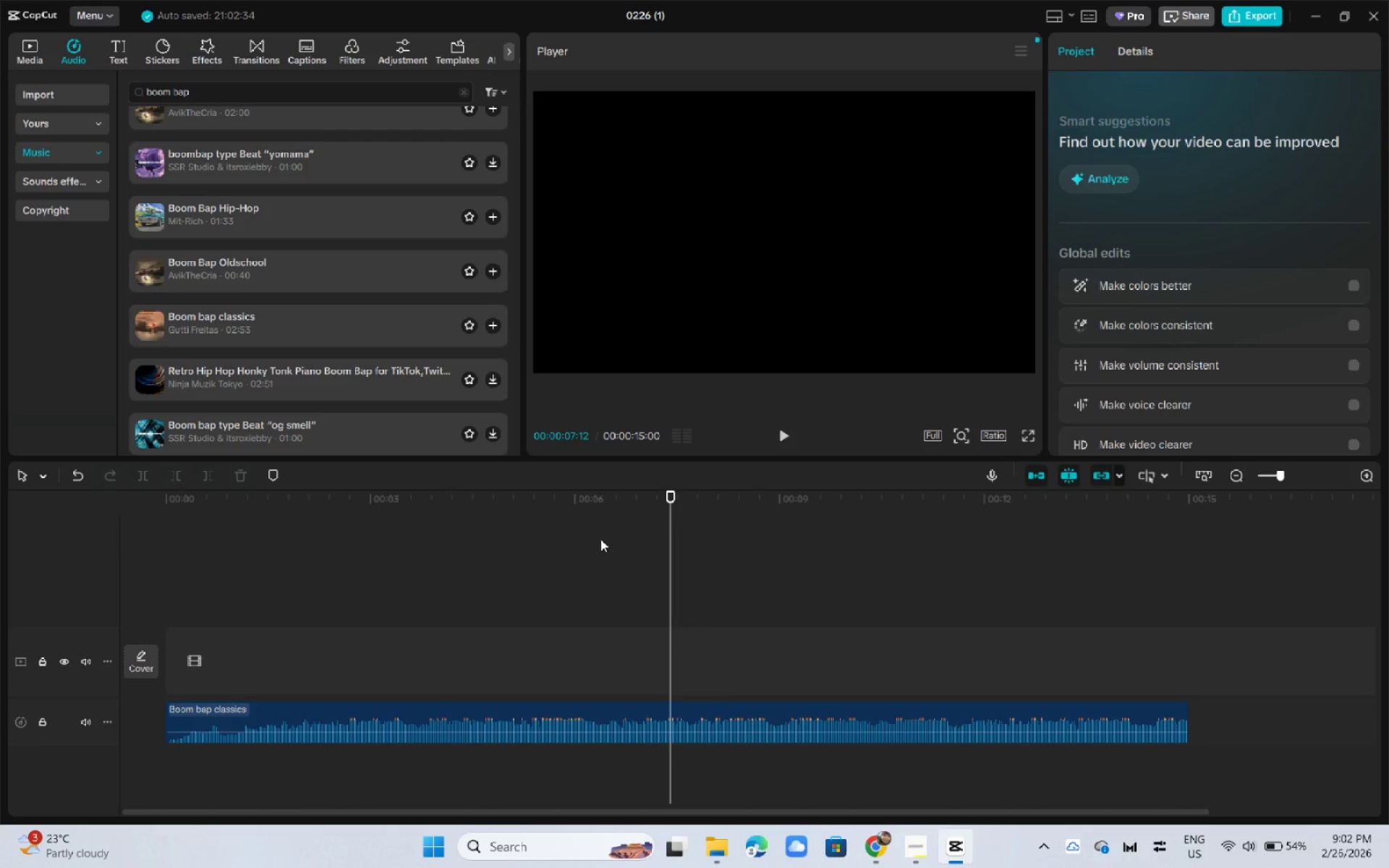 
key(Alt+AltLeft)
 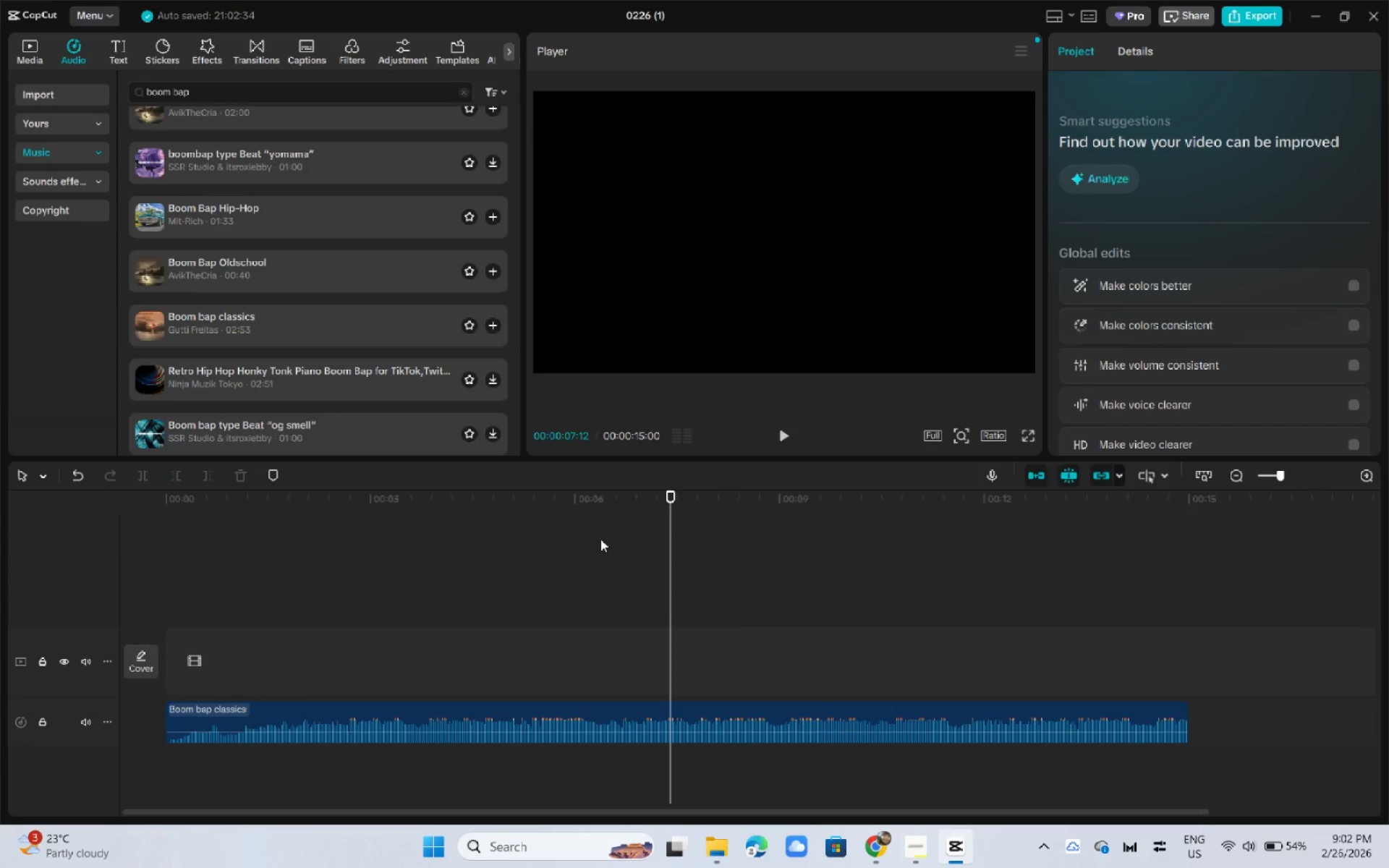 
key(Alt+Tab)